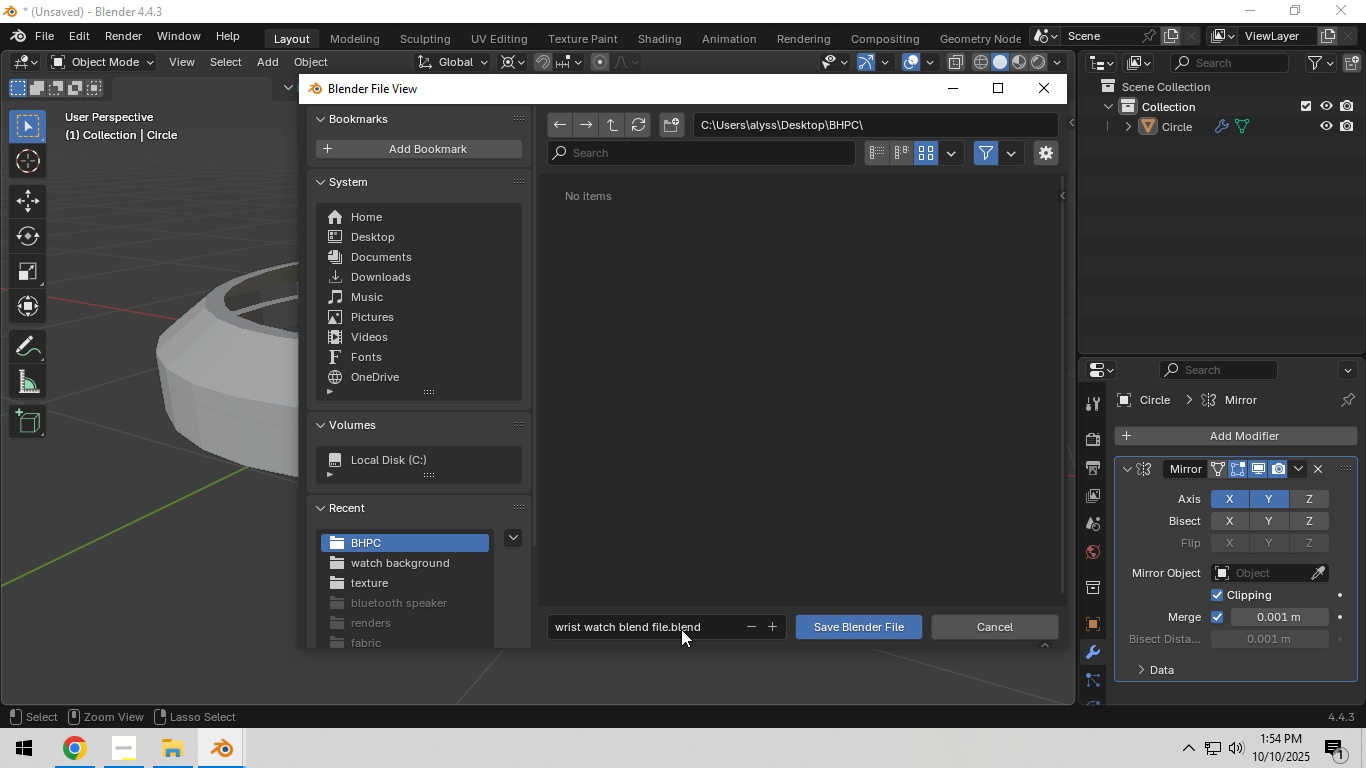 
key(Enter)
 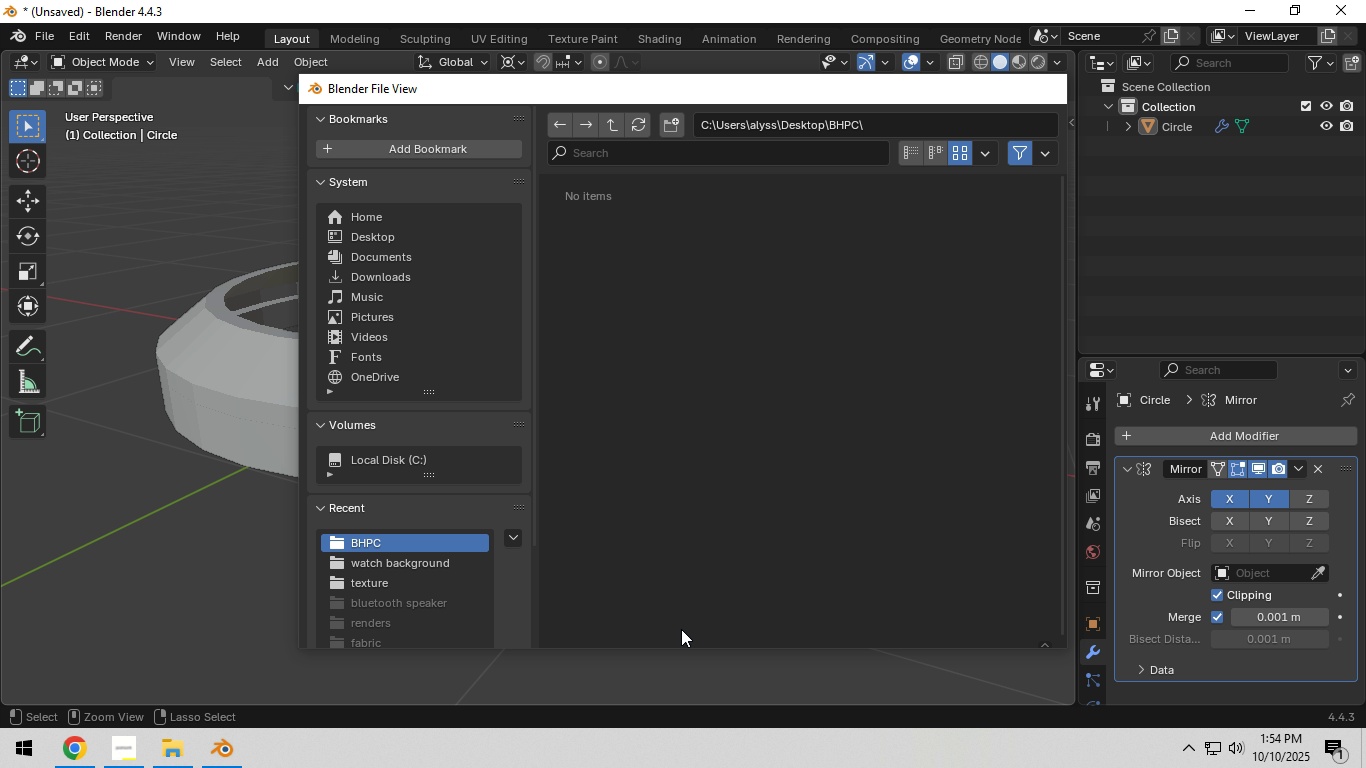 
key(Enter)
 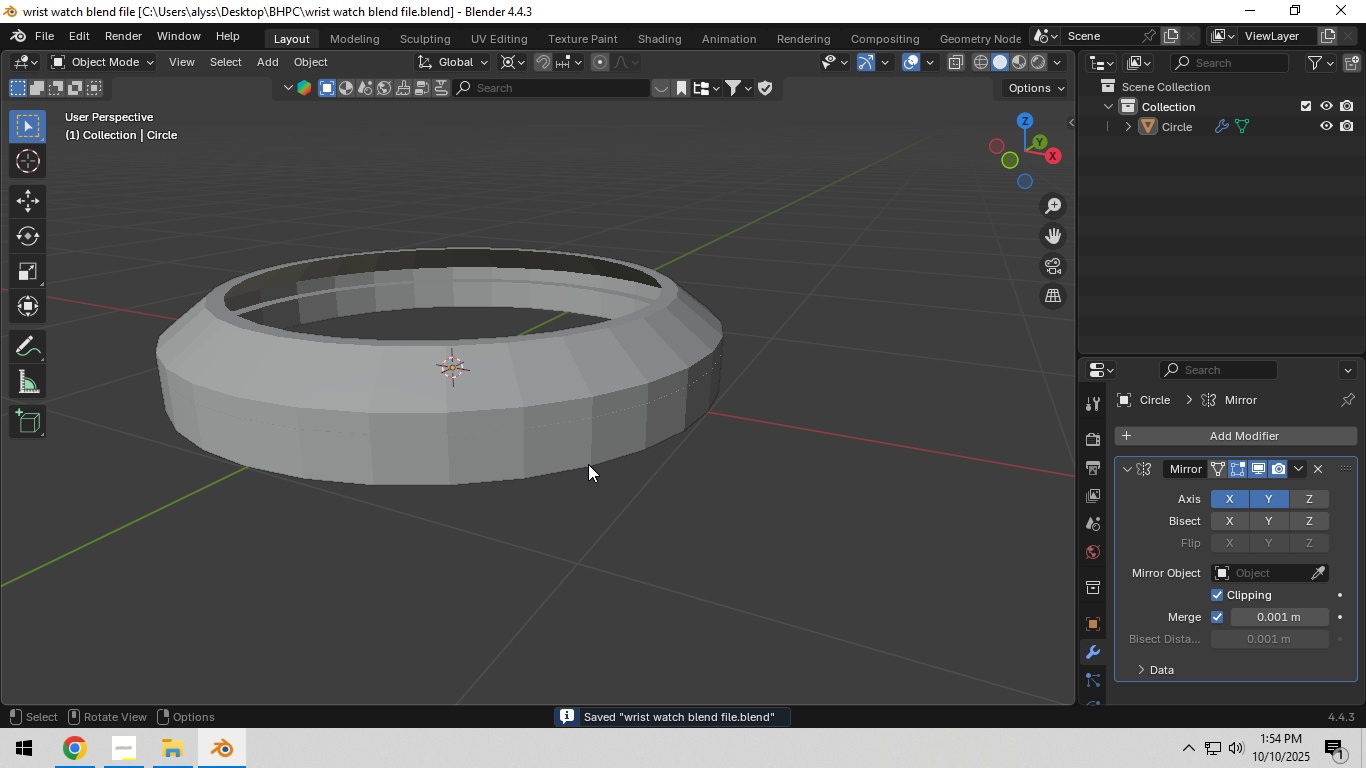 
key(Tab)
 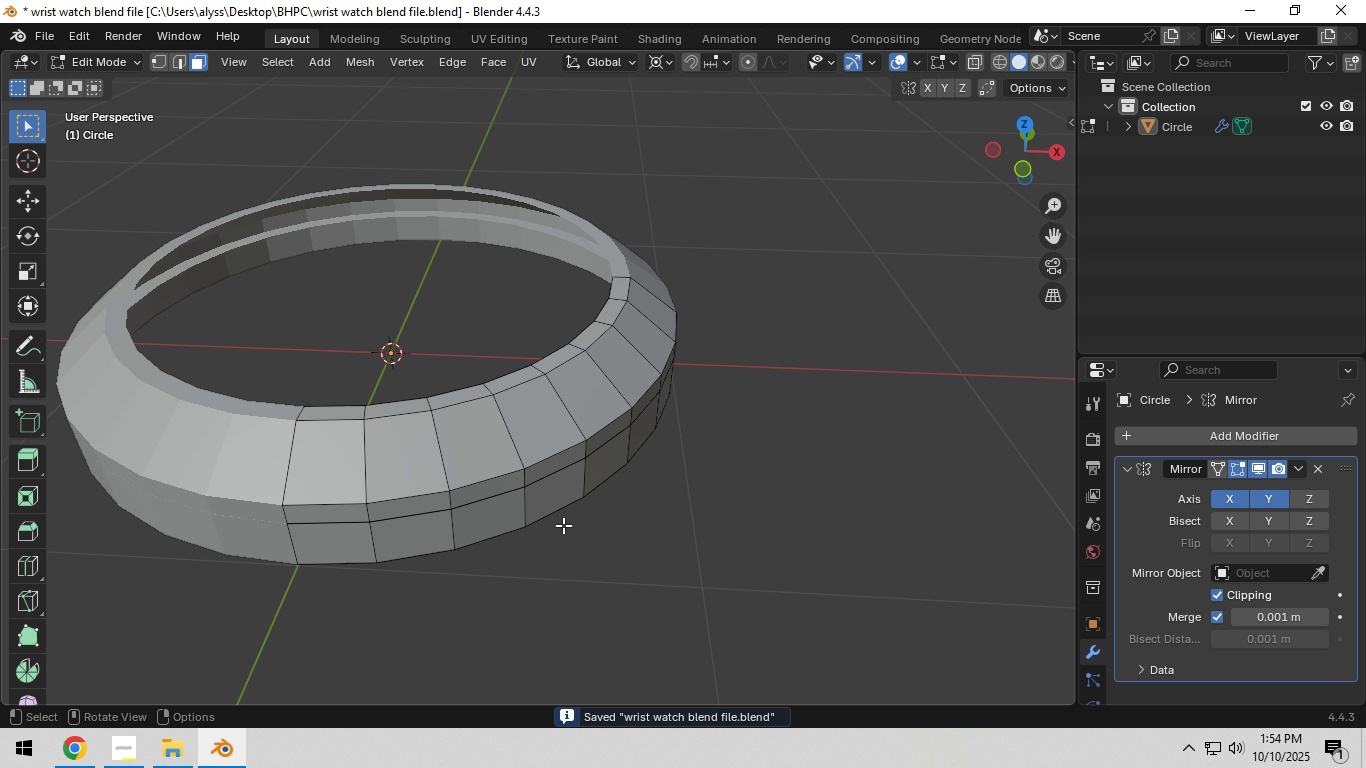 
left_click([558, 504])
 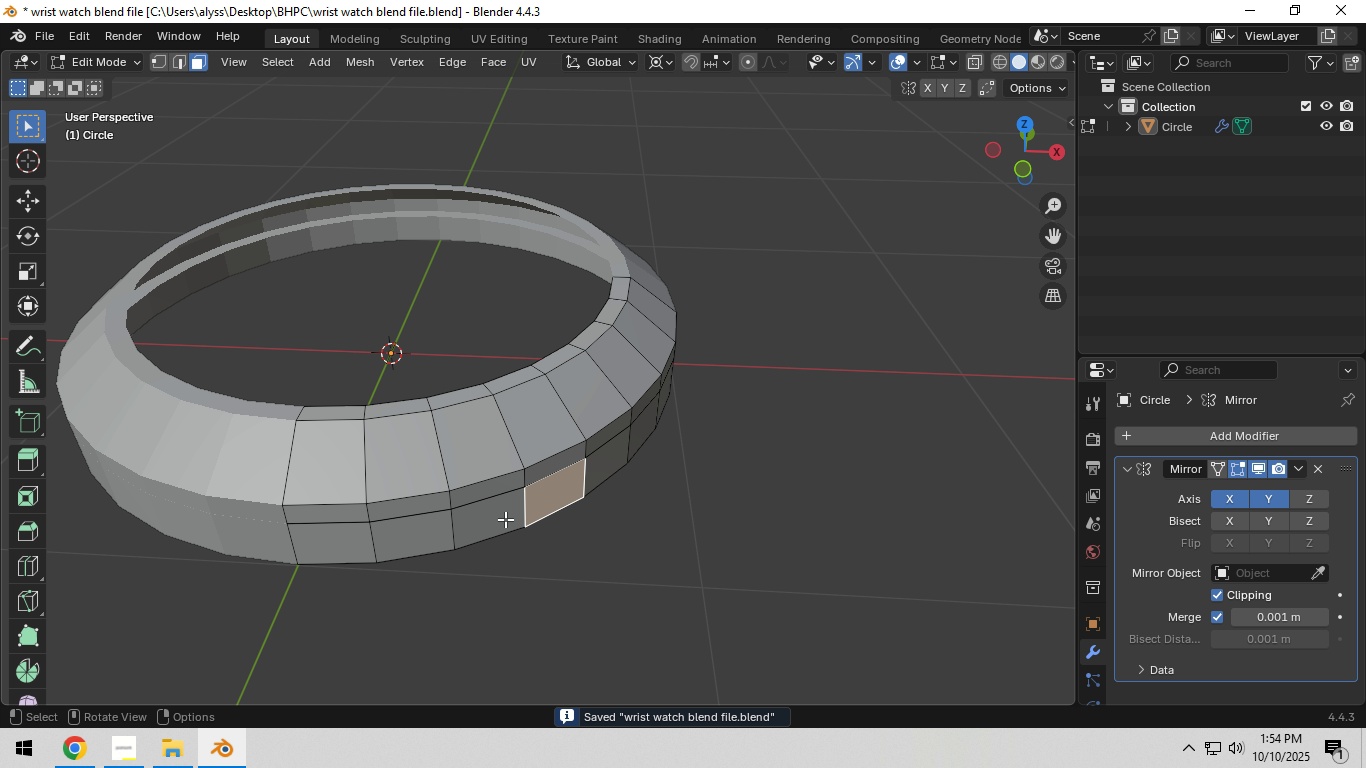 
hold_key(key=ShiftLeft, duration=0.82)
double_click([415, 536])
 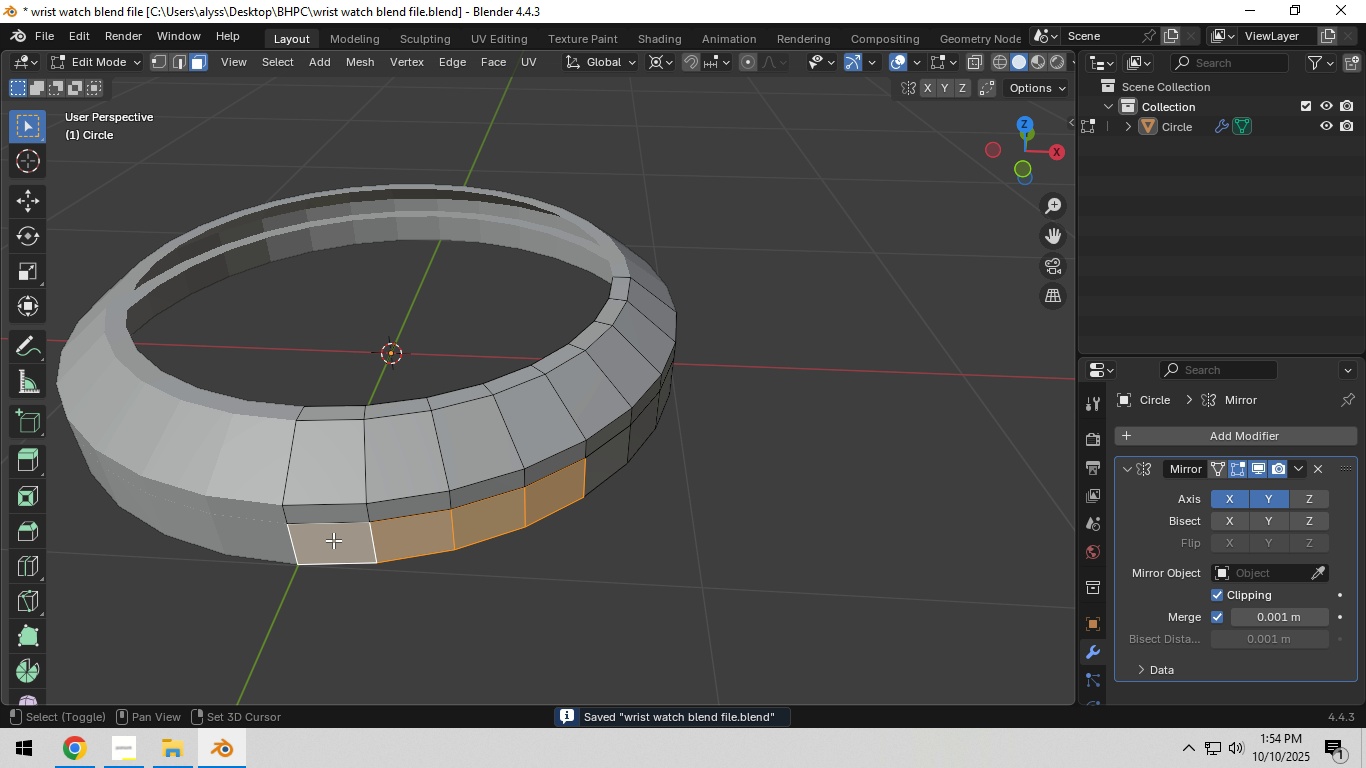 
triple_click([333, 540])
 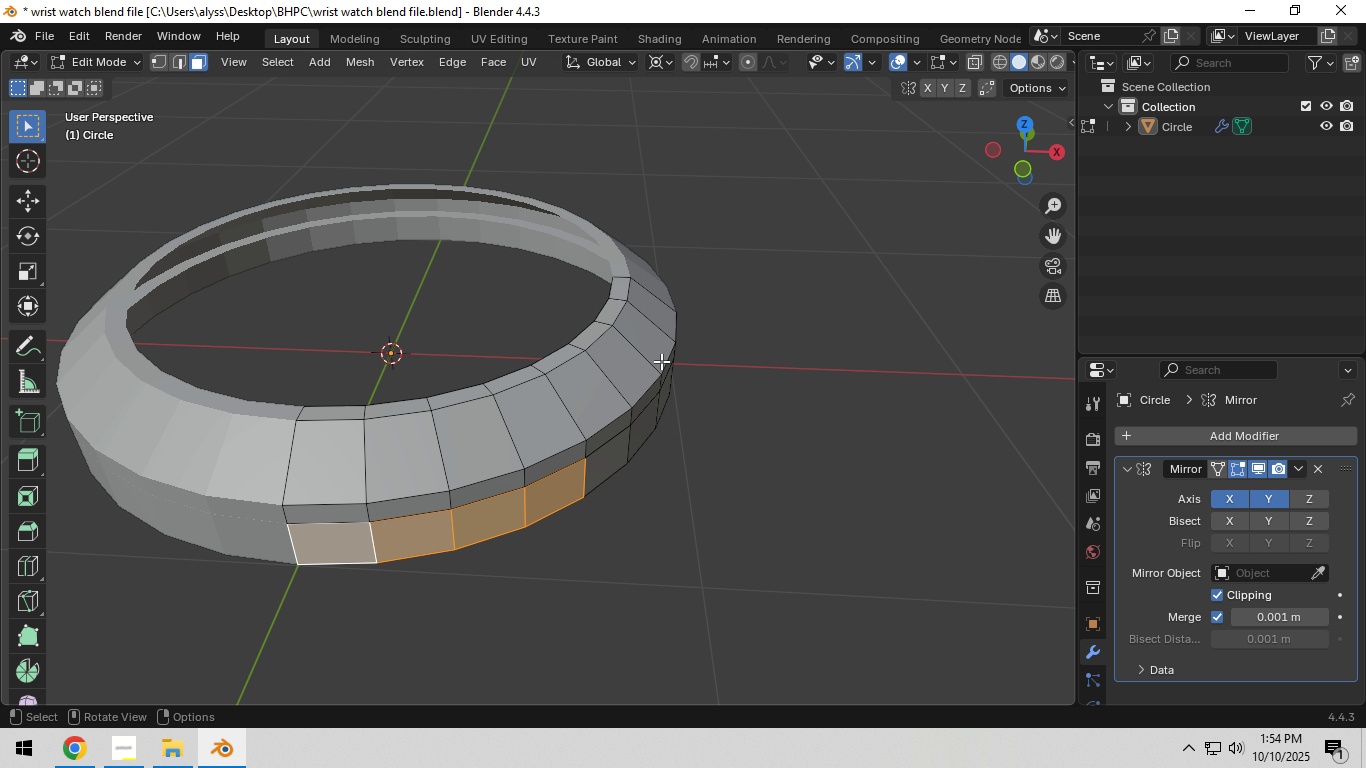 
left_click([651, 58])
 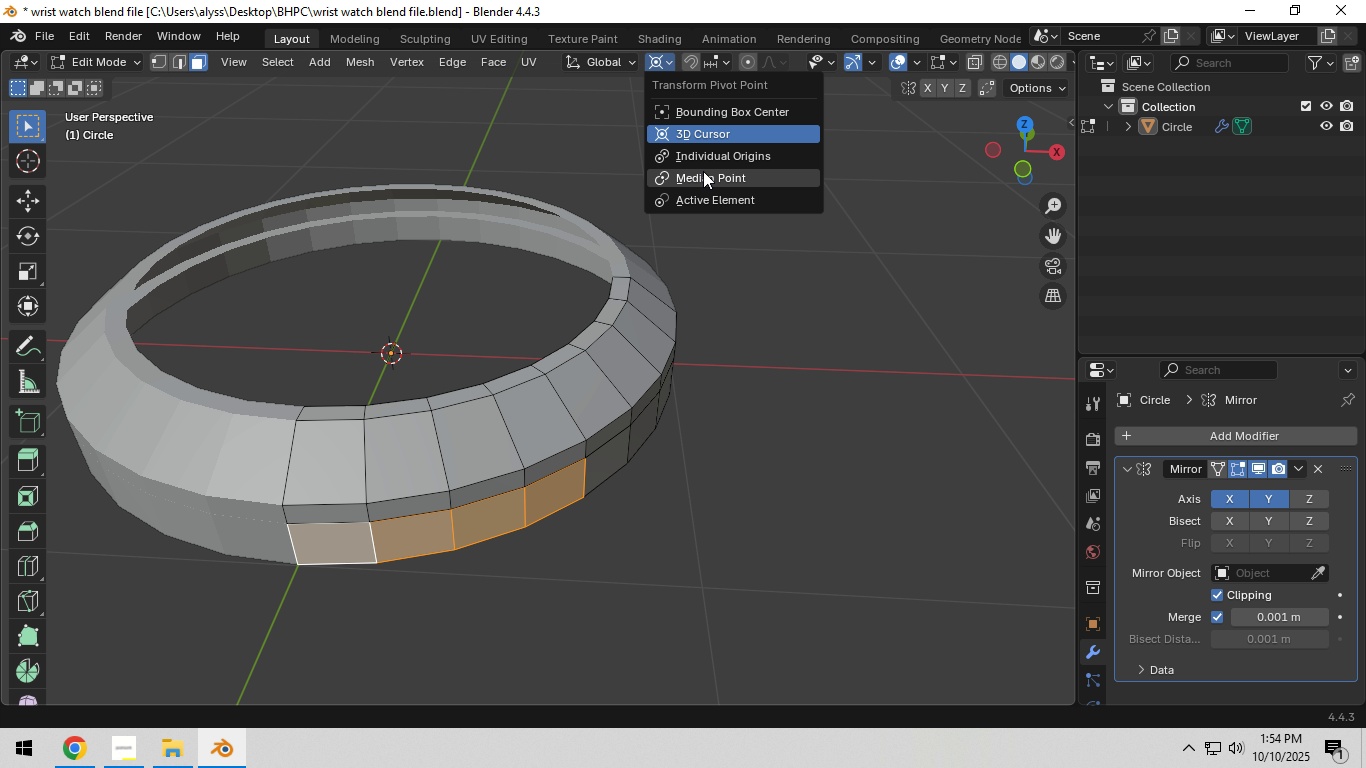 
left_click([703, 171])
 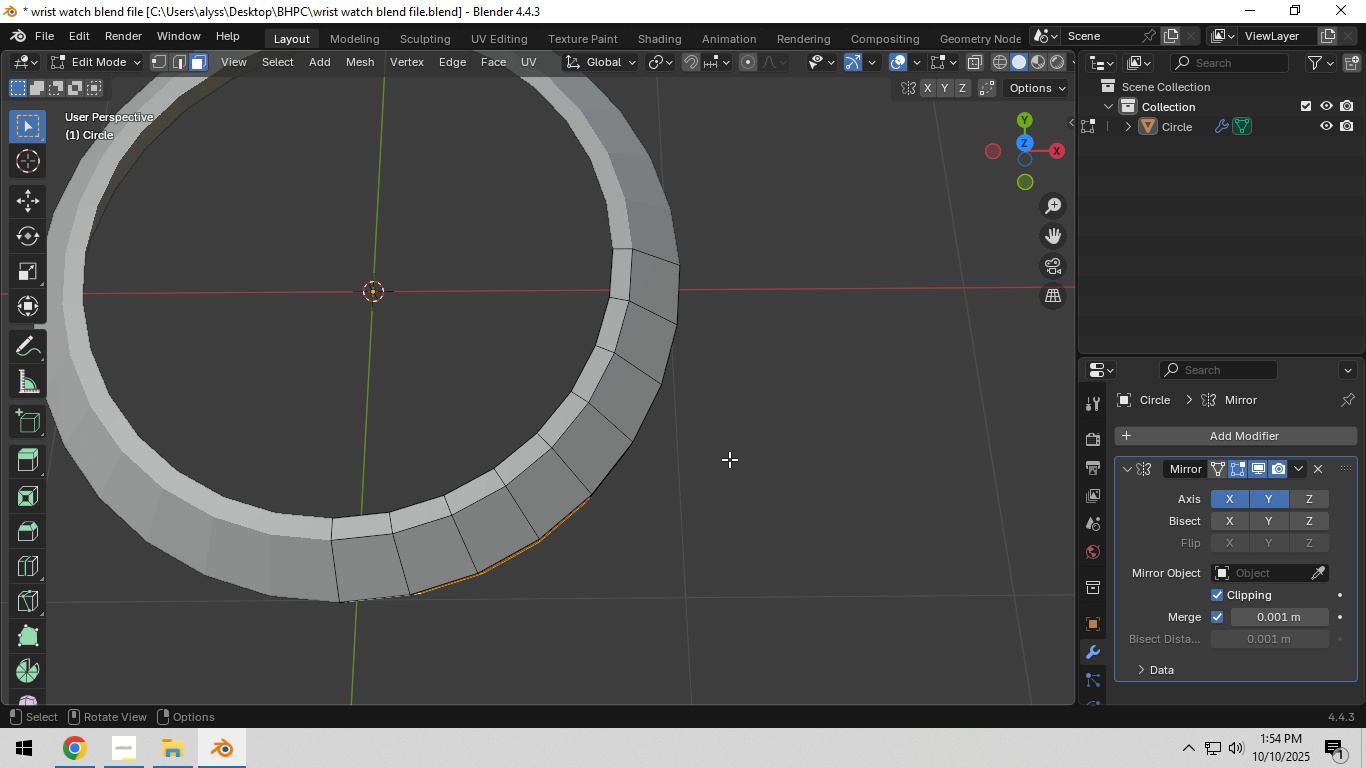 
type(ey)
 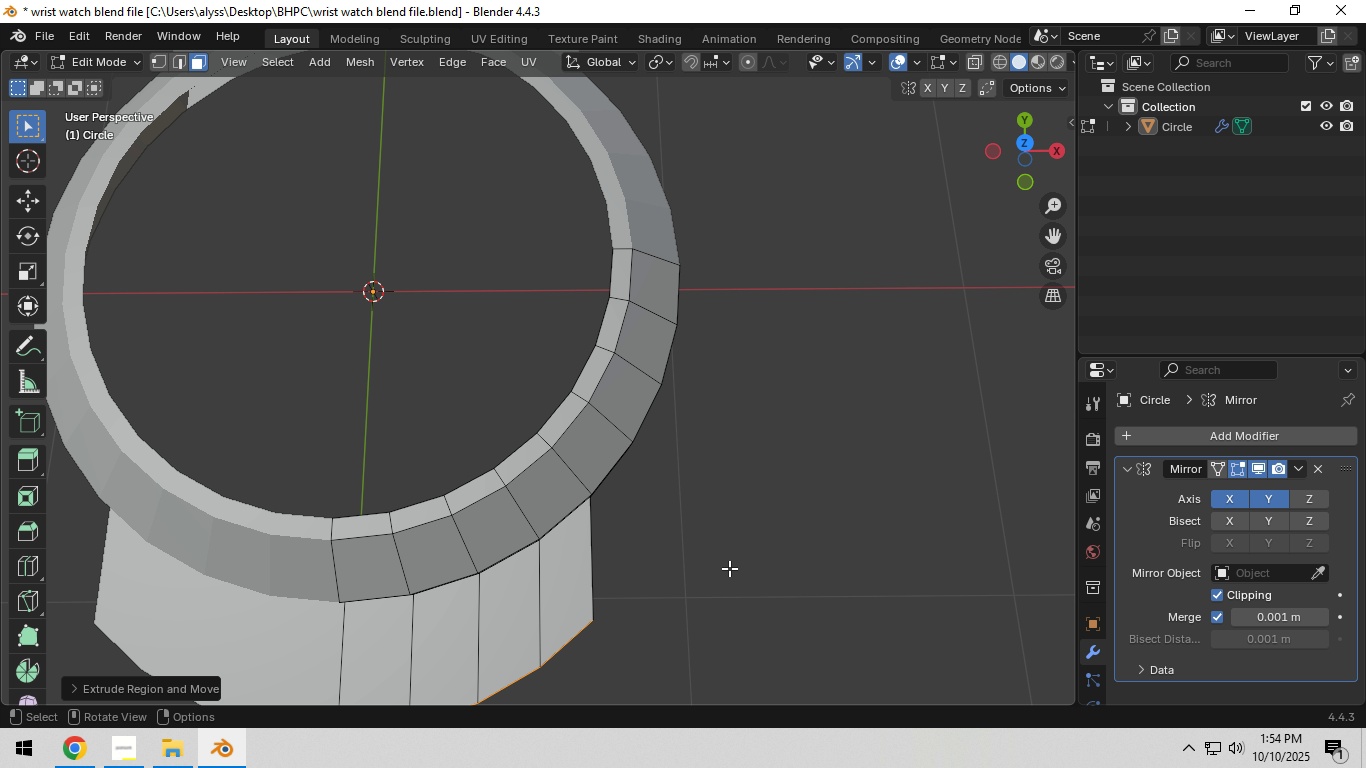 
left_click([729, 568])
 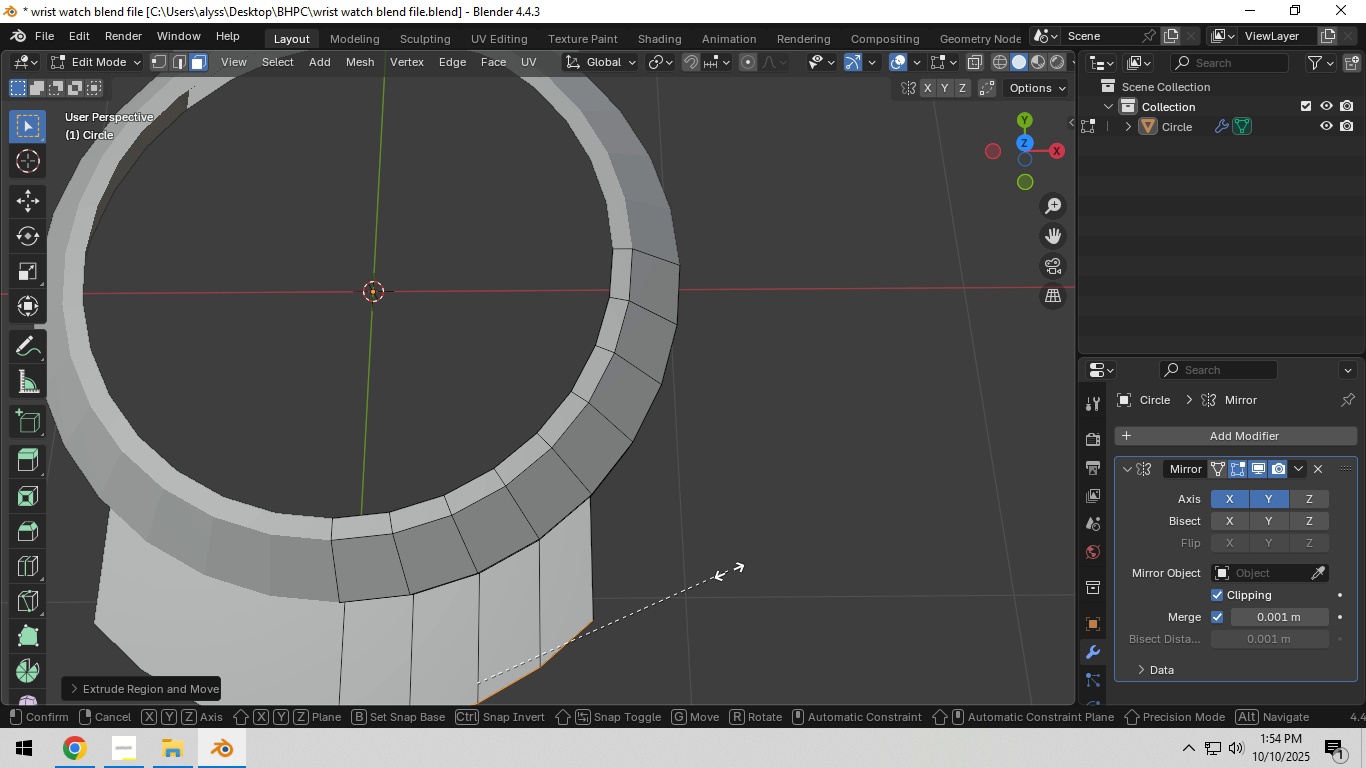 
type(sy0)
key(Tab)
type(`gy)
 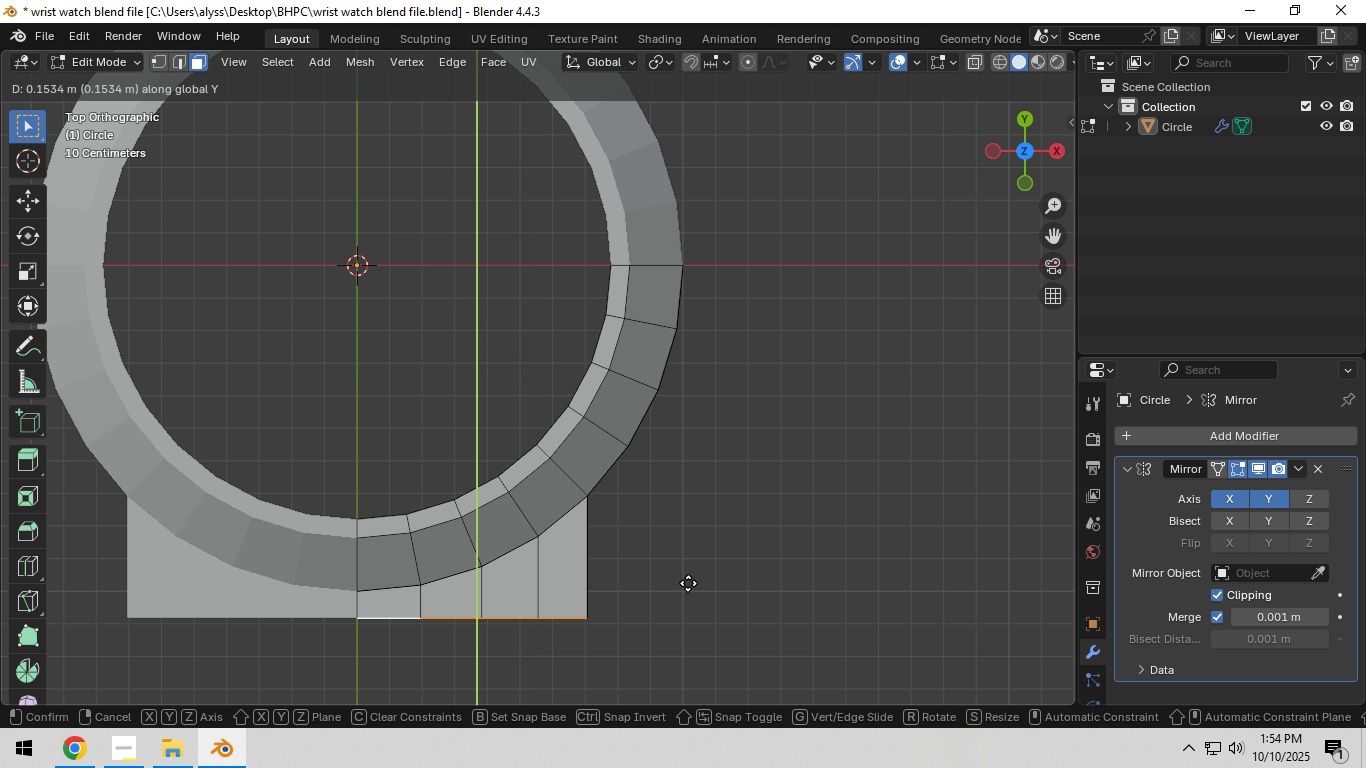 
wait(7.1)
 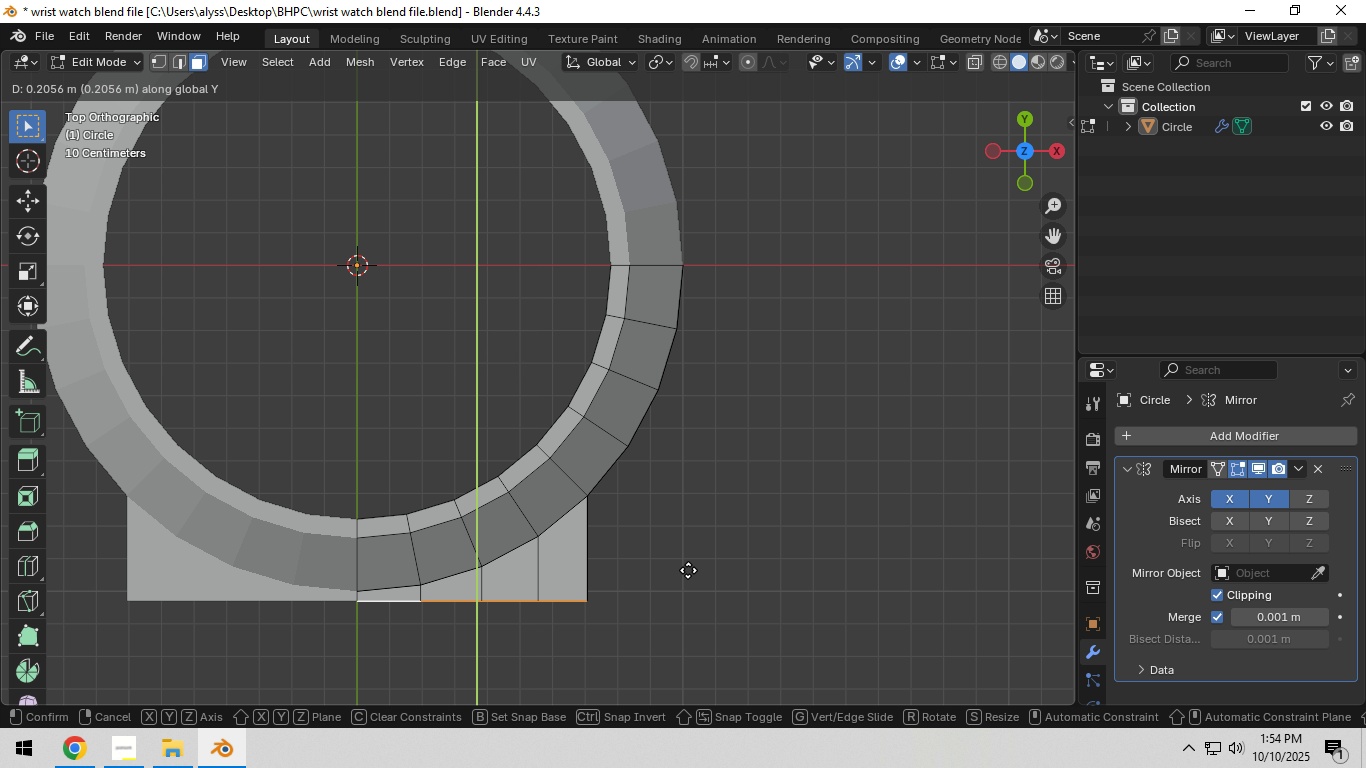 
left_click([690, 569])
 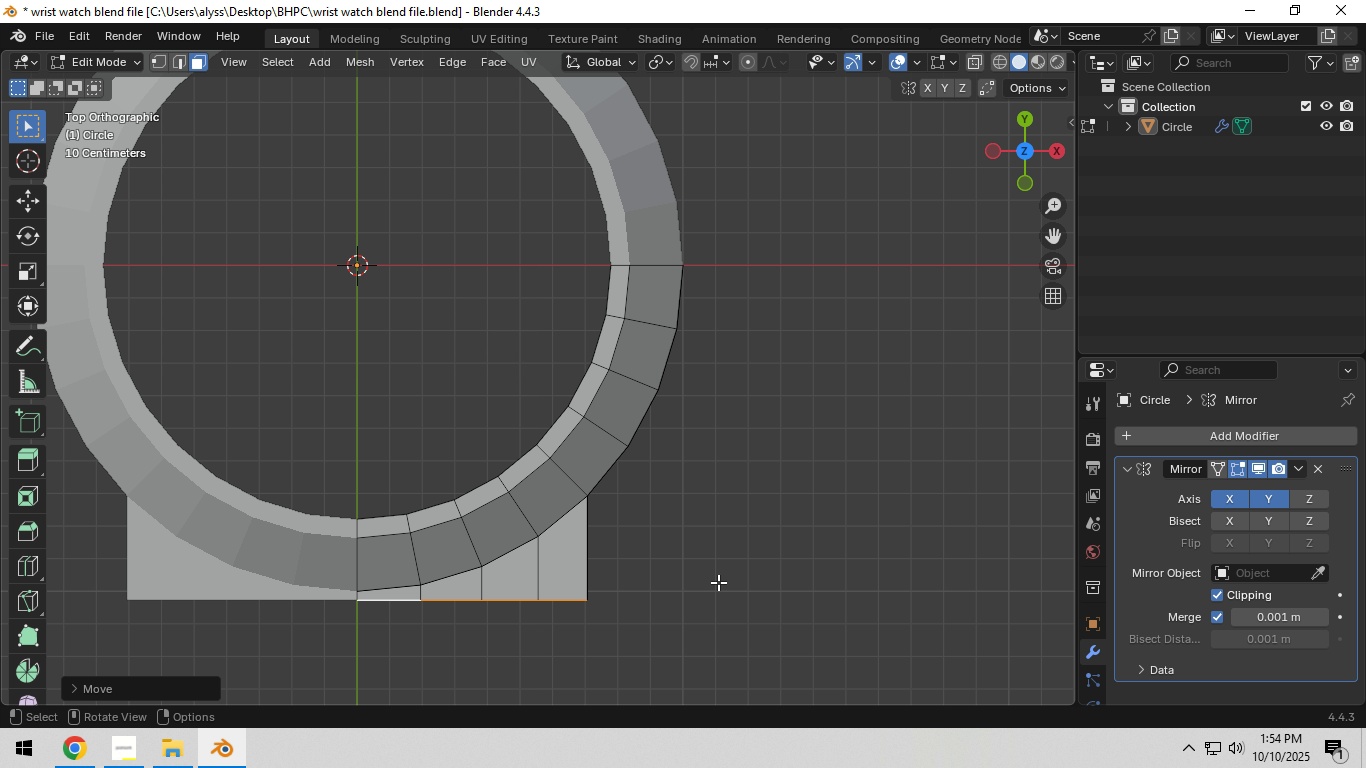 
hold_key(key=ShiftLeft, duration=0.7)
 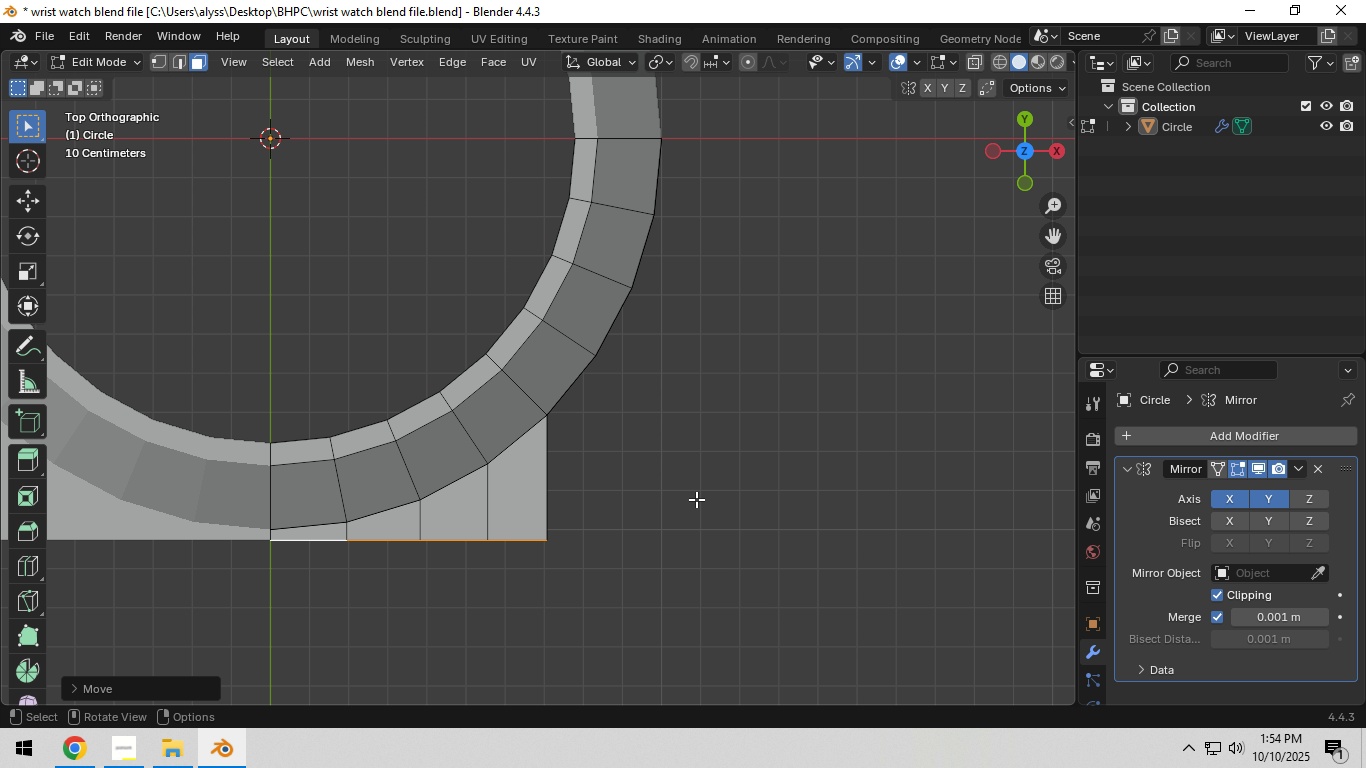 
scroll: coordinate [696, 502], scroll_direction: up, amount: 2.0
 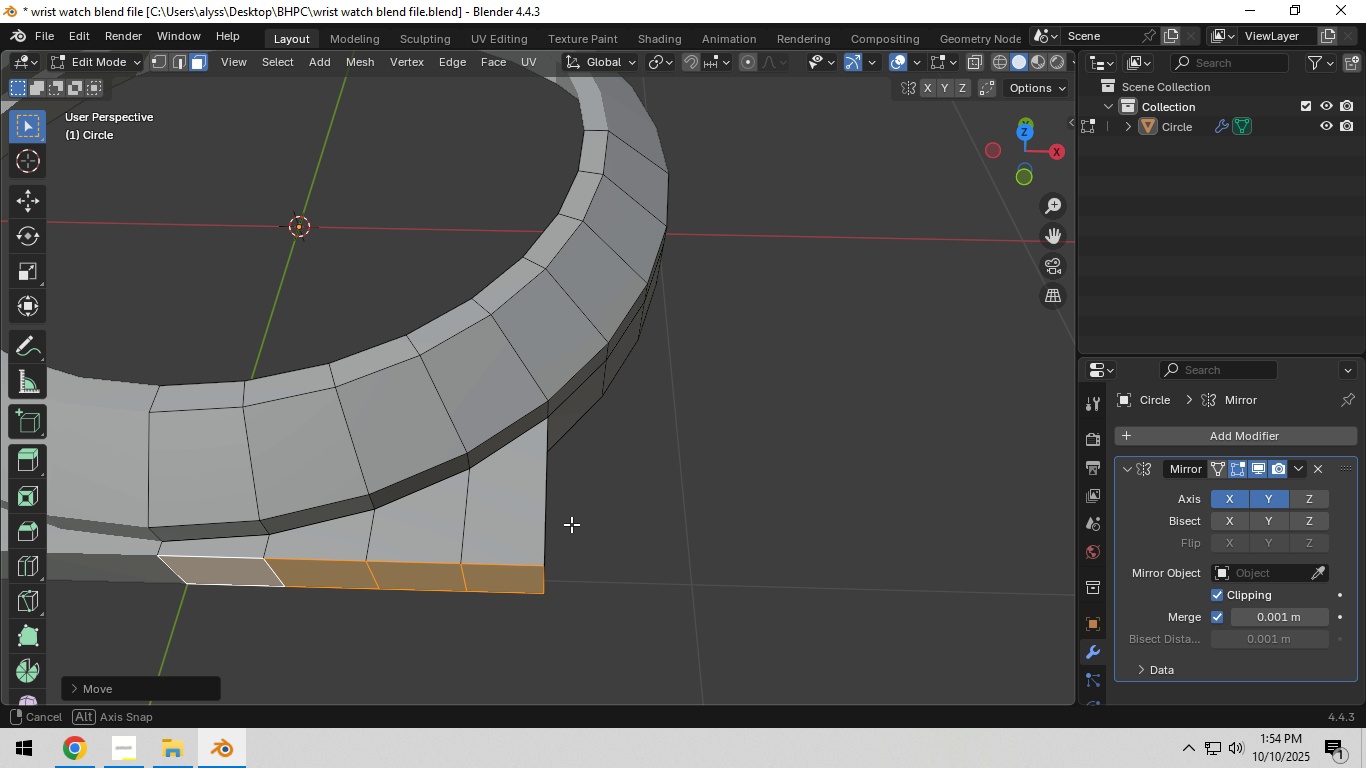 
wait(7.09)
 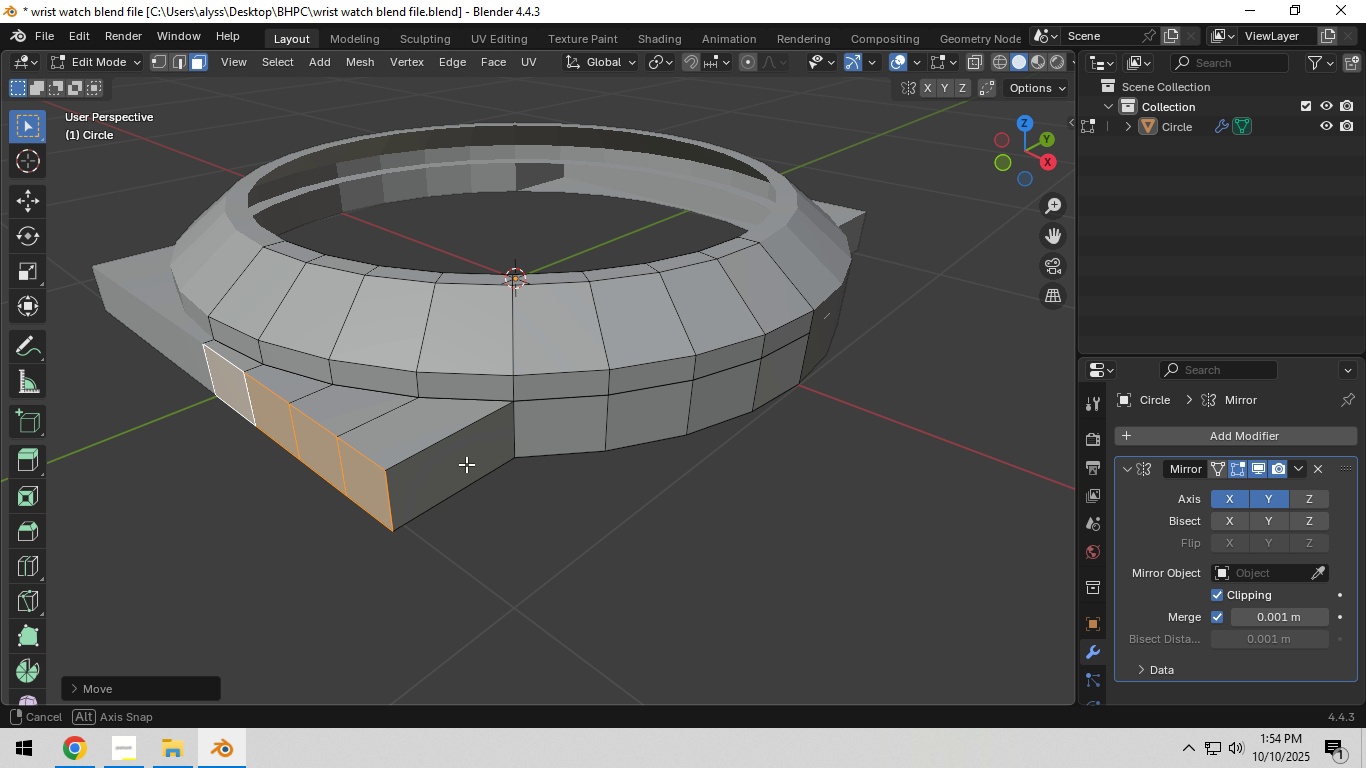 
type(gy)
 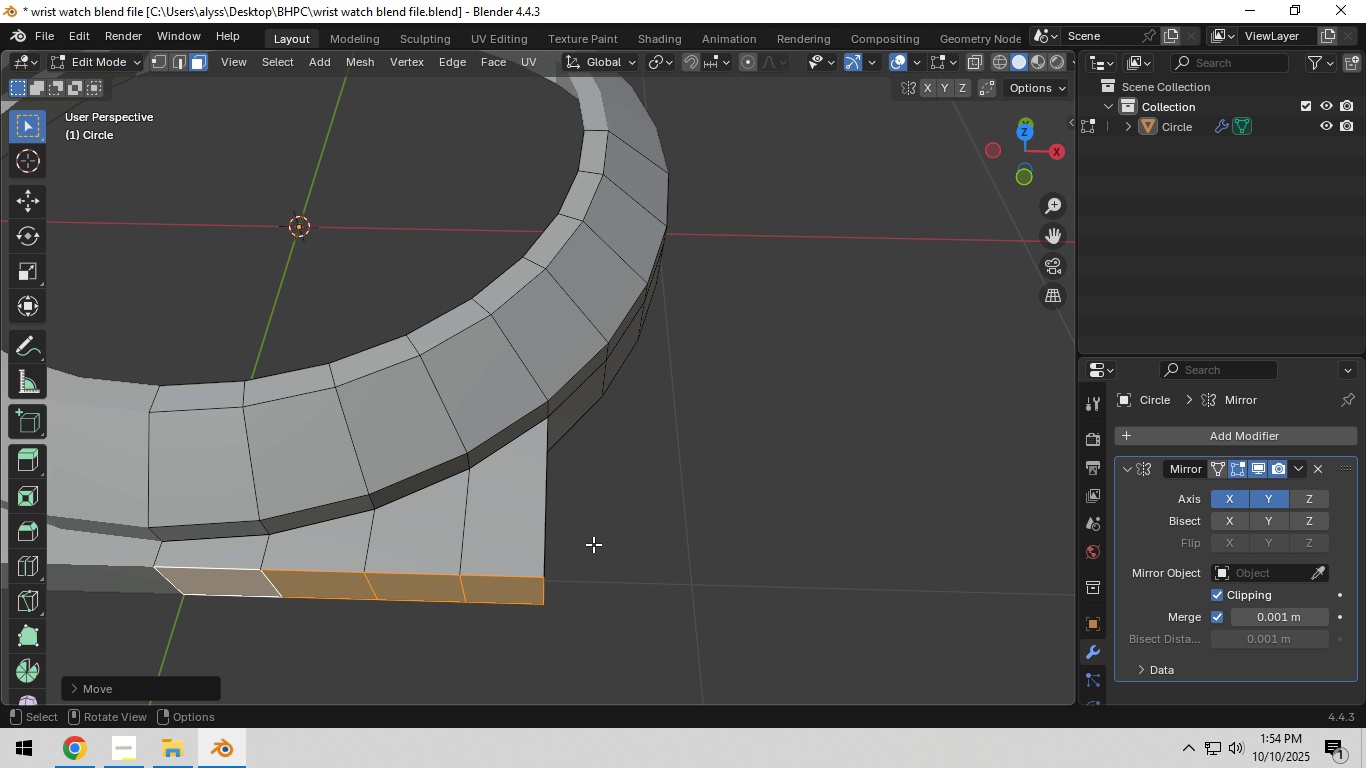 
left_click([593, 544])
 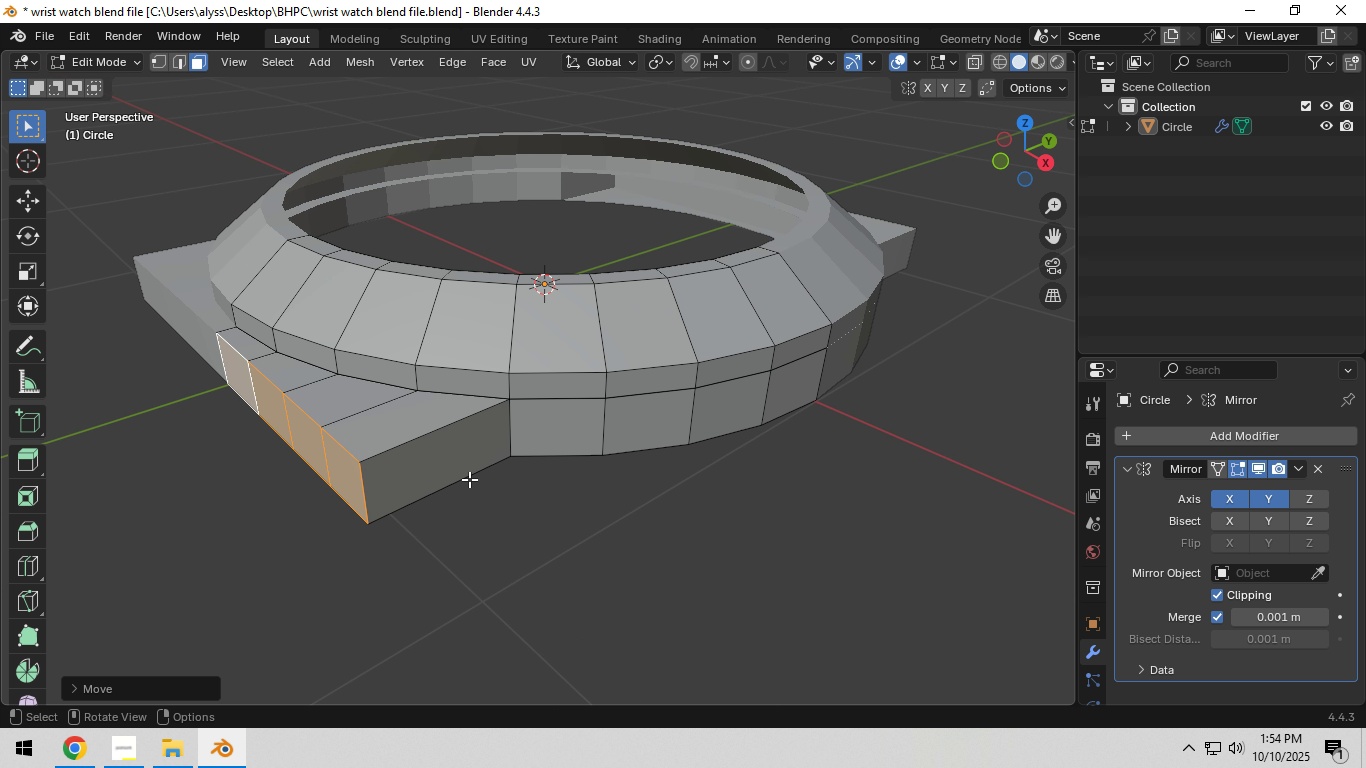 
left_click([439, 469])
 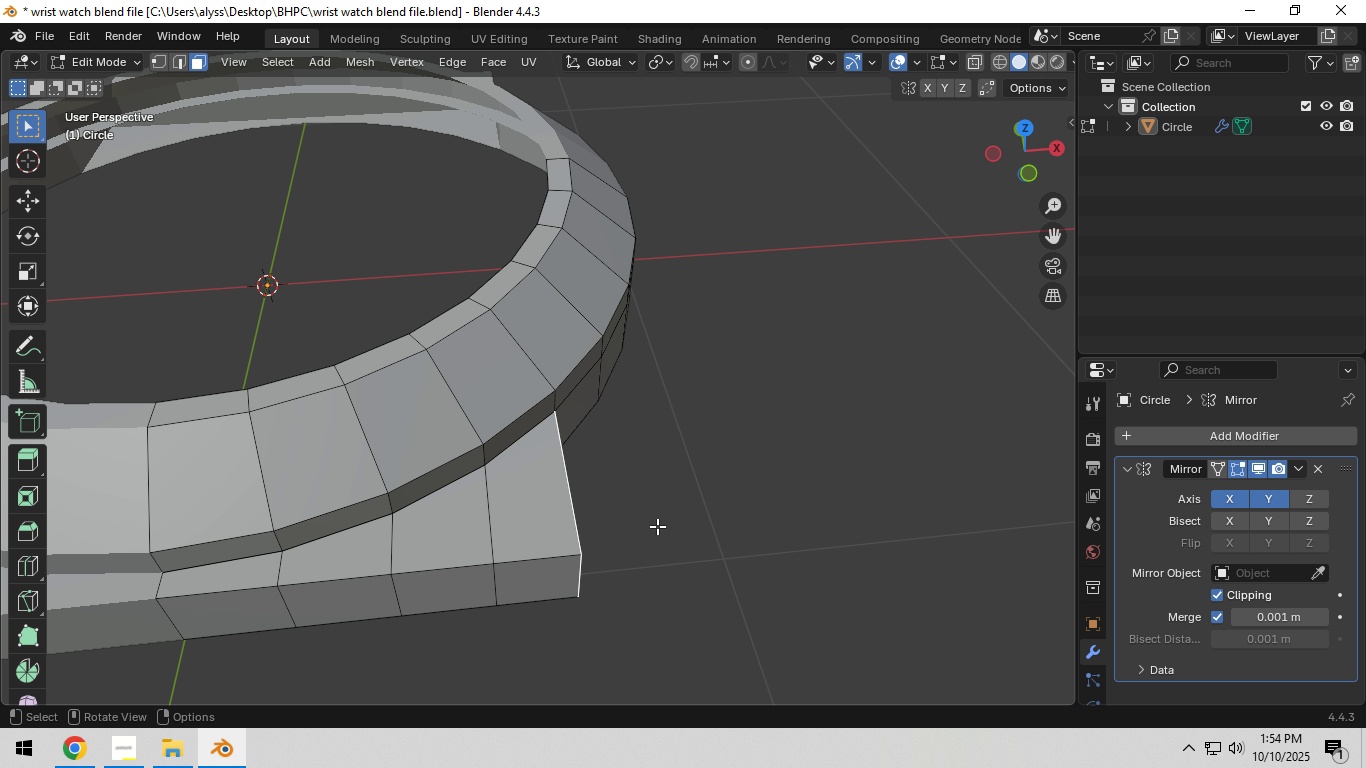 
hold_key(key=Backquote, duration=0.48)
 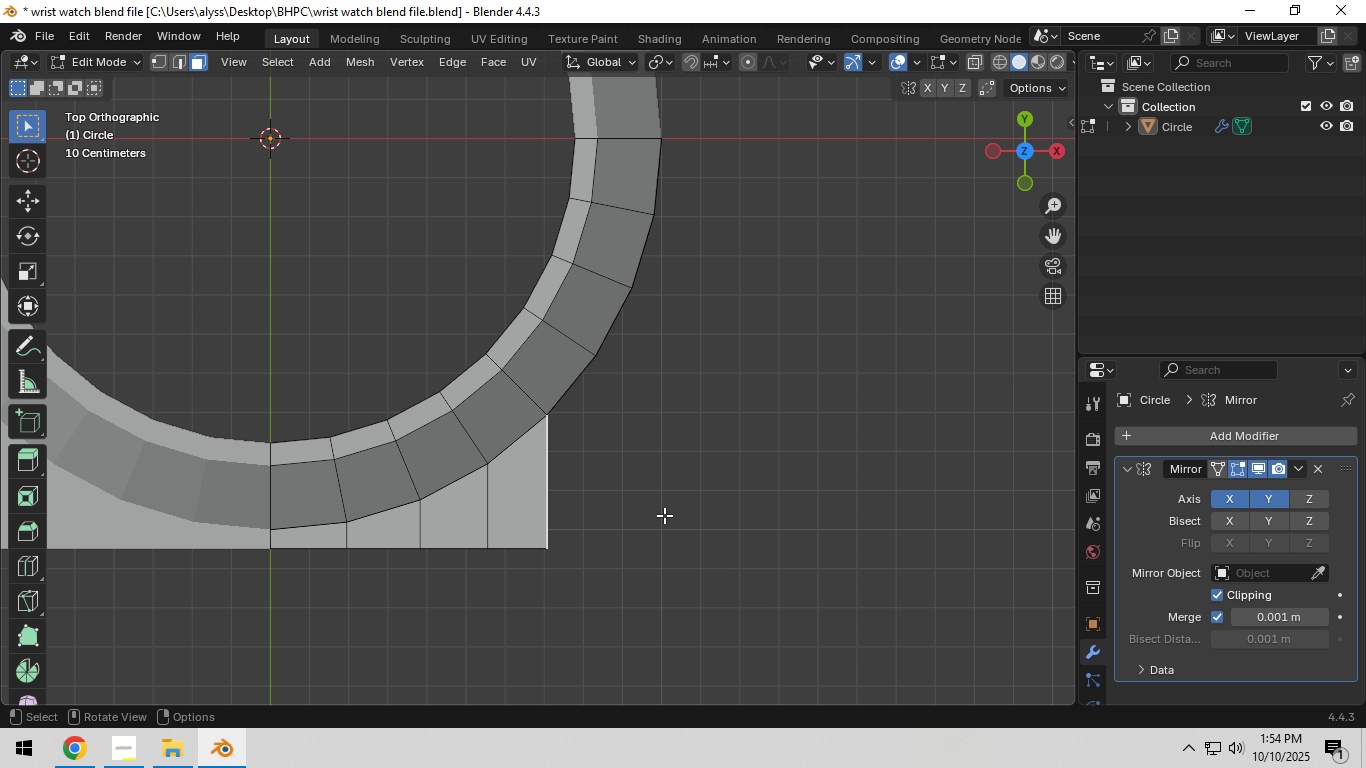 
scroll: coordinate [664, 515], scroll_direction: down, amount: 3.0
 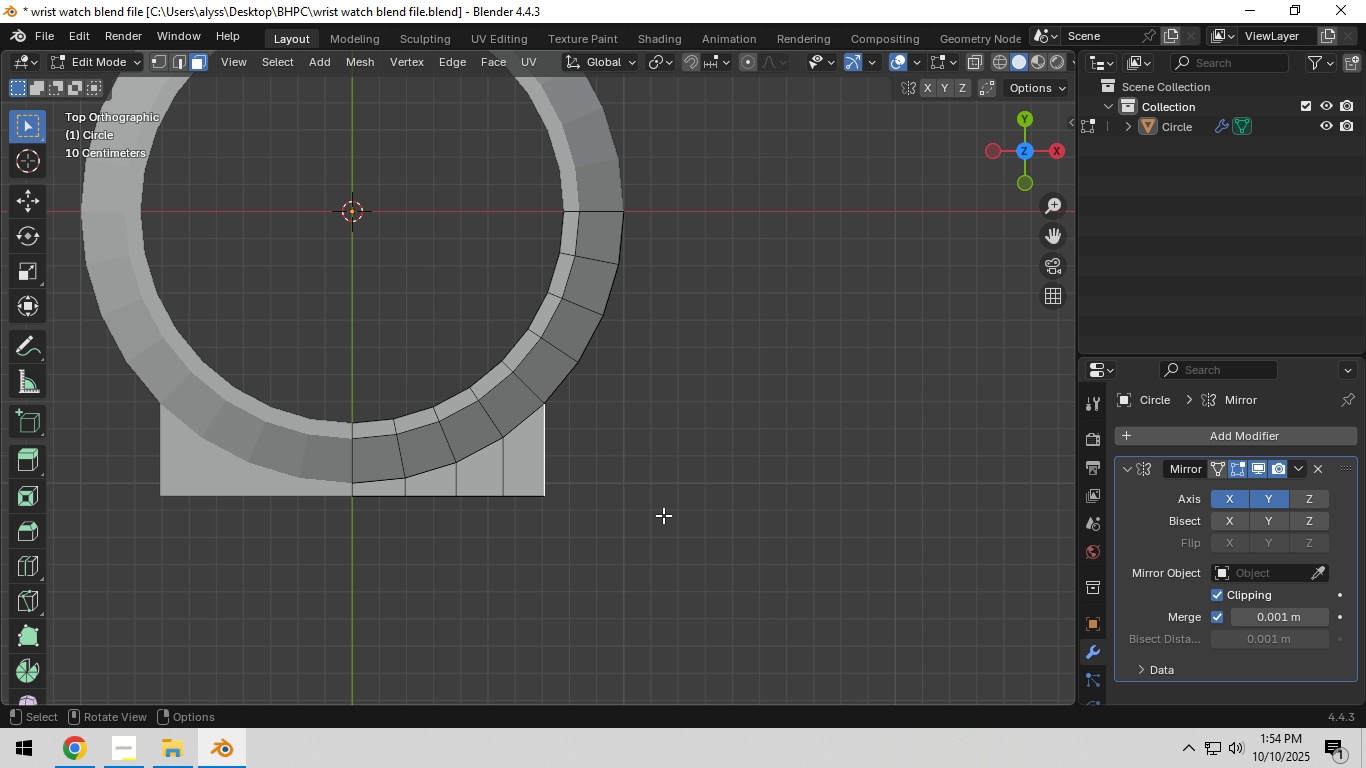 
hold_key(key=ShiftLeft, duration=0.35)
 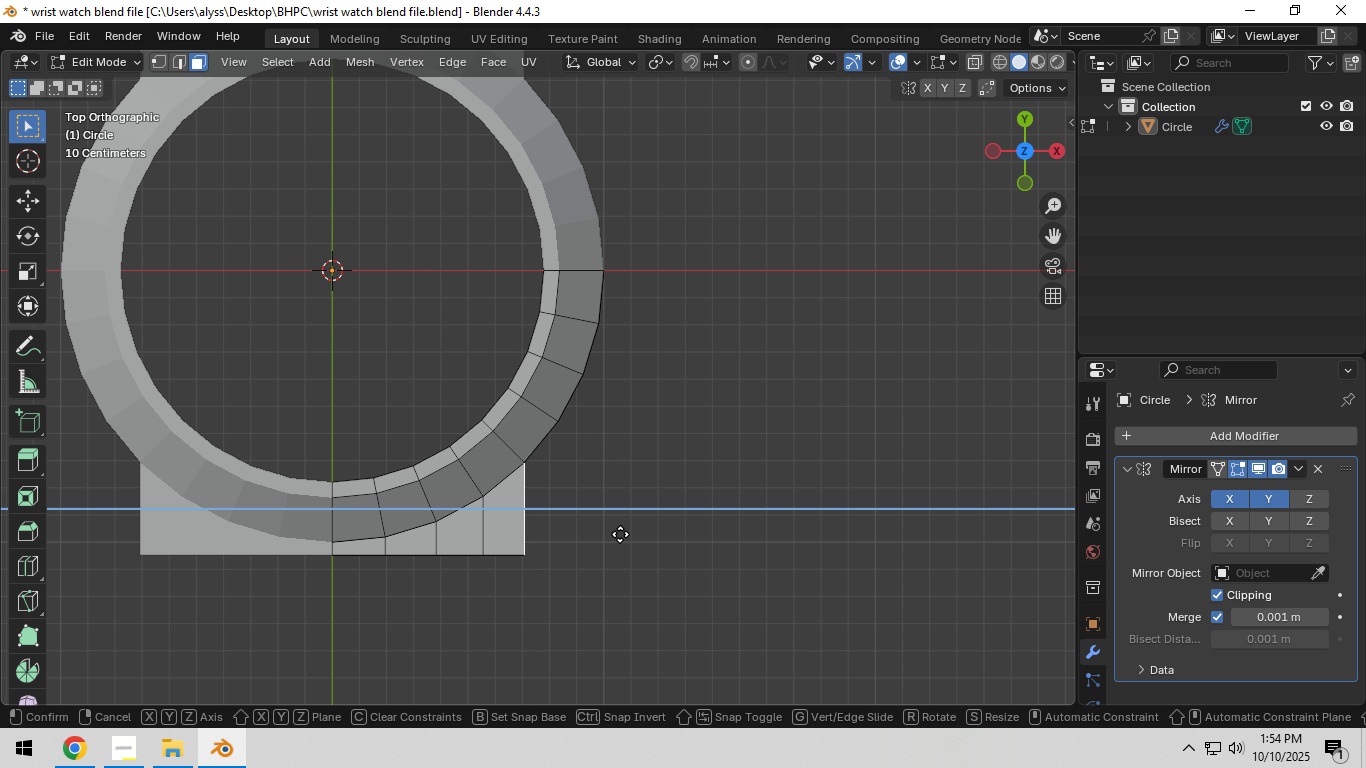 
type(ex)
 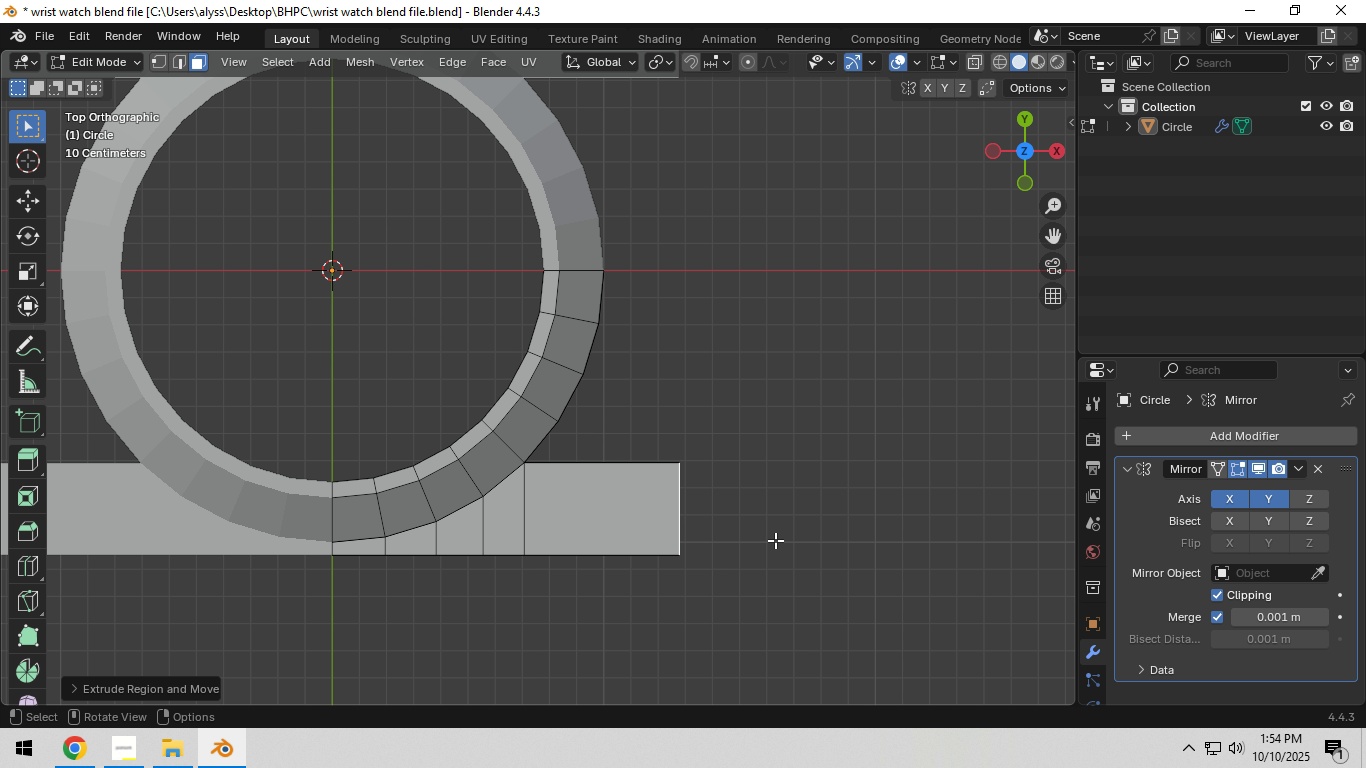 
left_click([775, 540])
 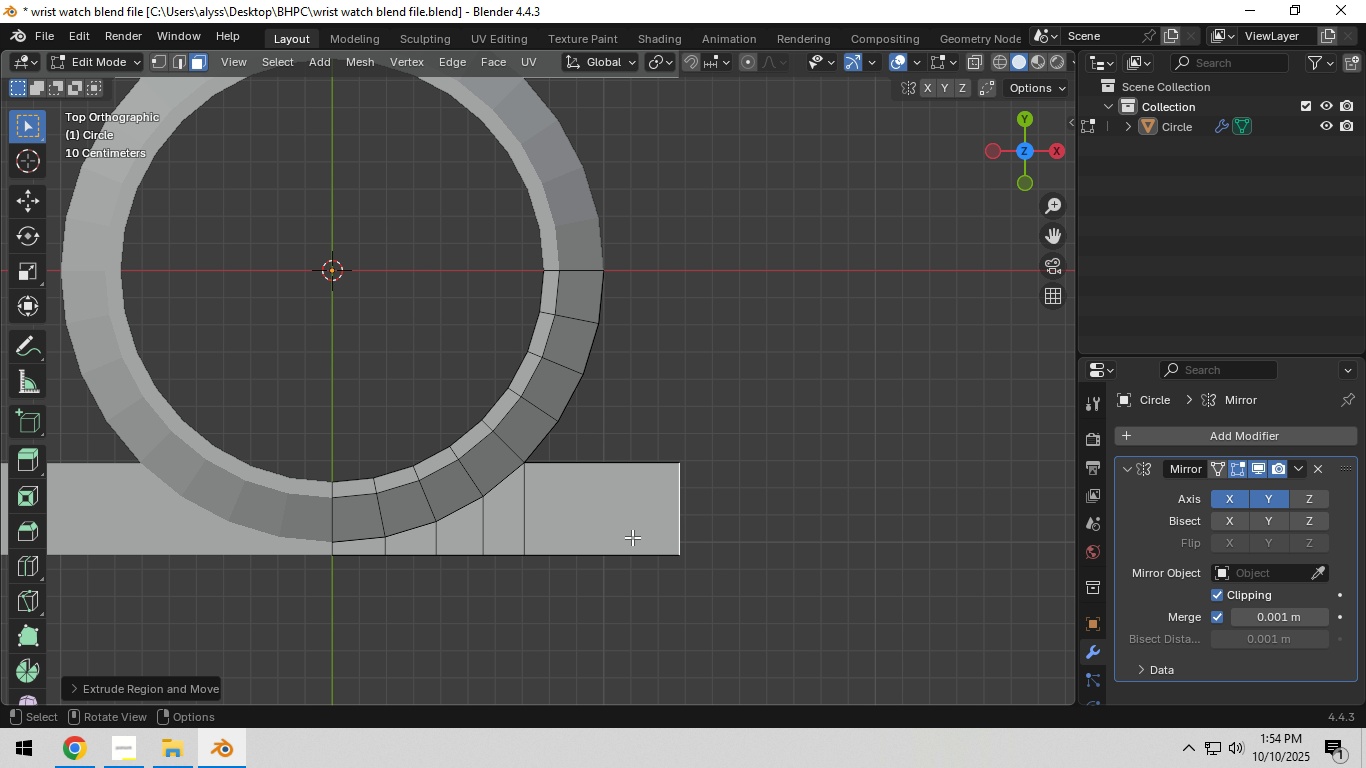 
key(Control+R)
 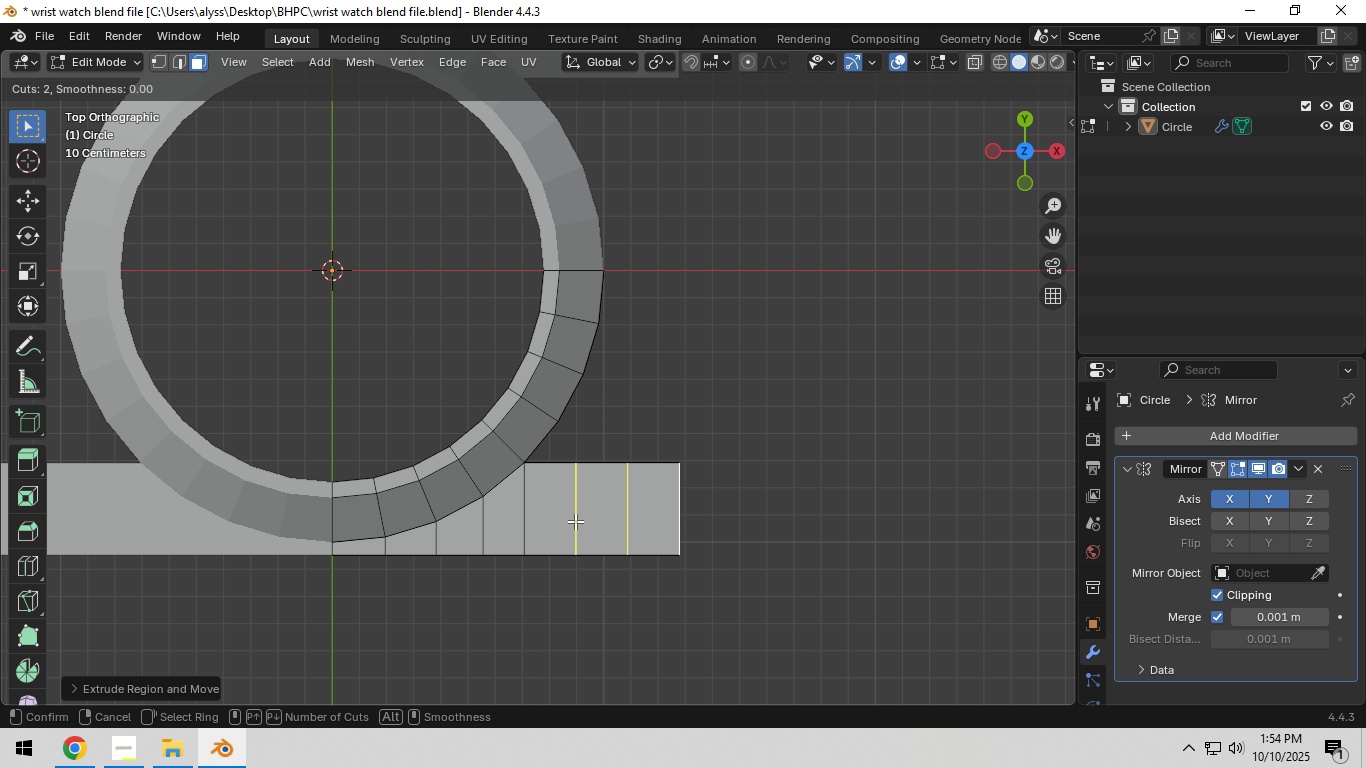 
scroll: coordinate [575, 521], scroll_direction: up, amount: 1.0
 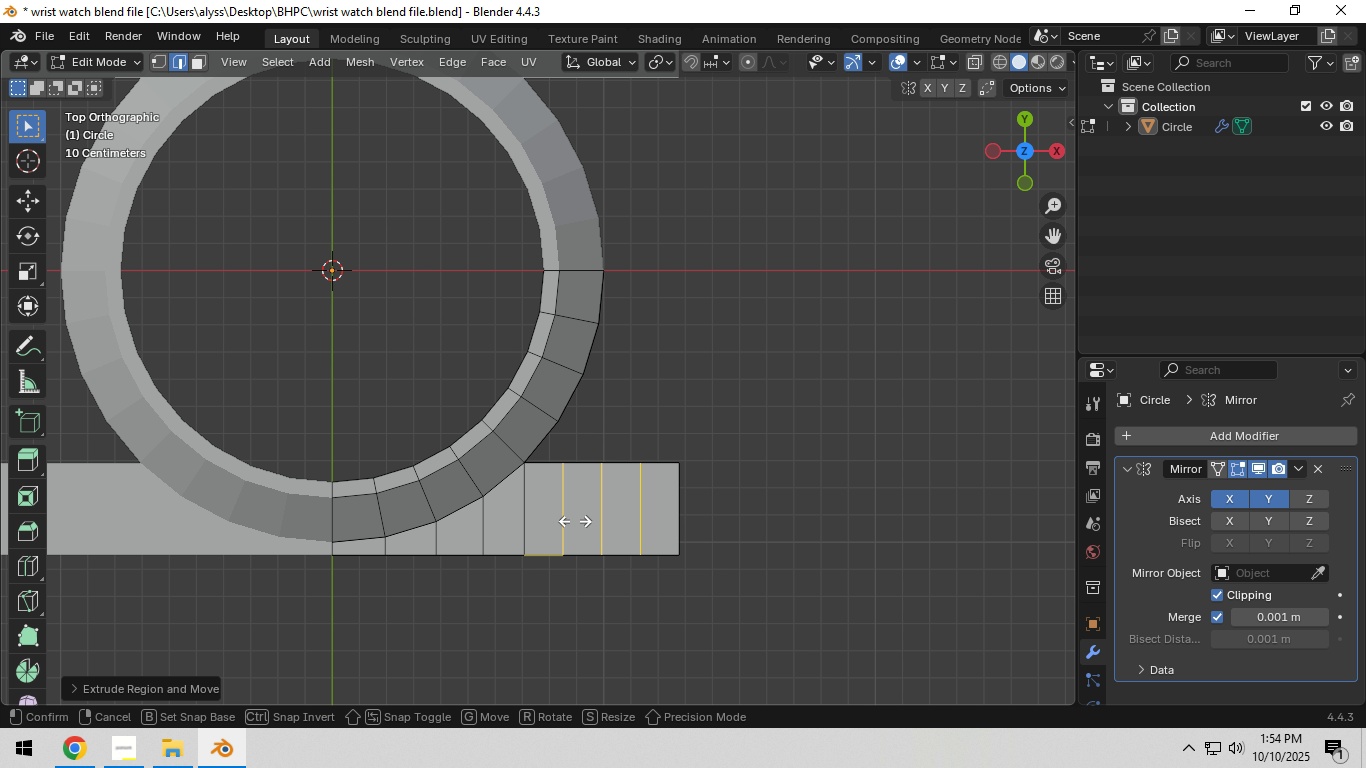 
left_click([575, 521])
 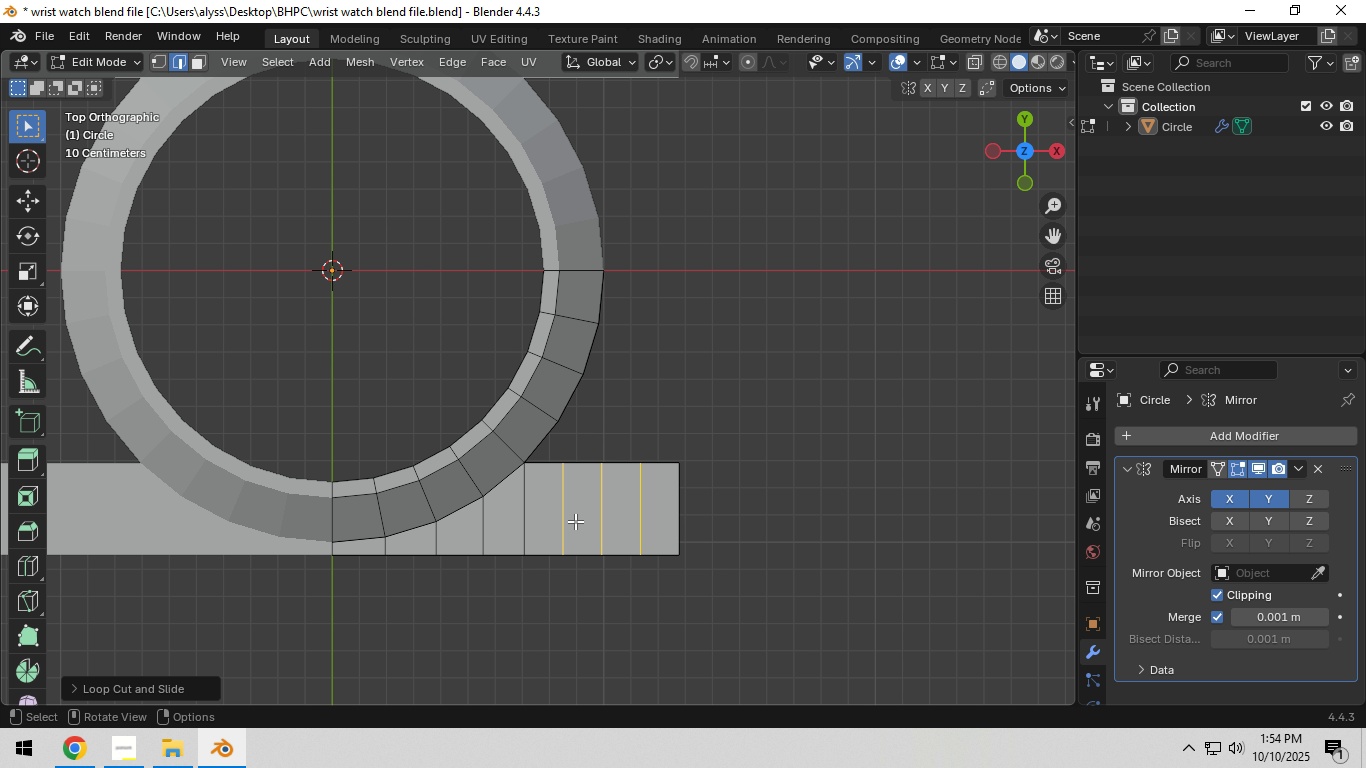 
right_click([575, 521])
 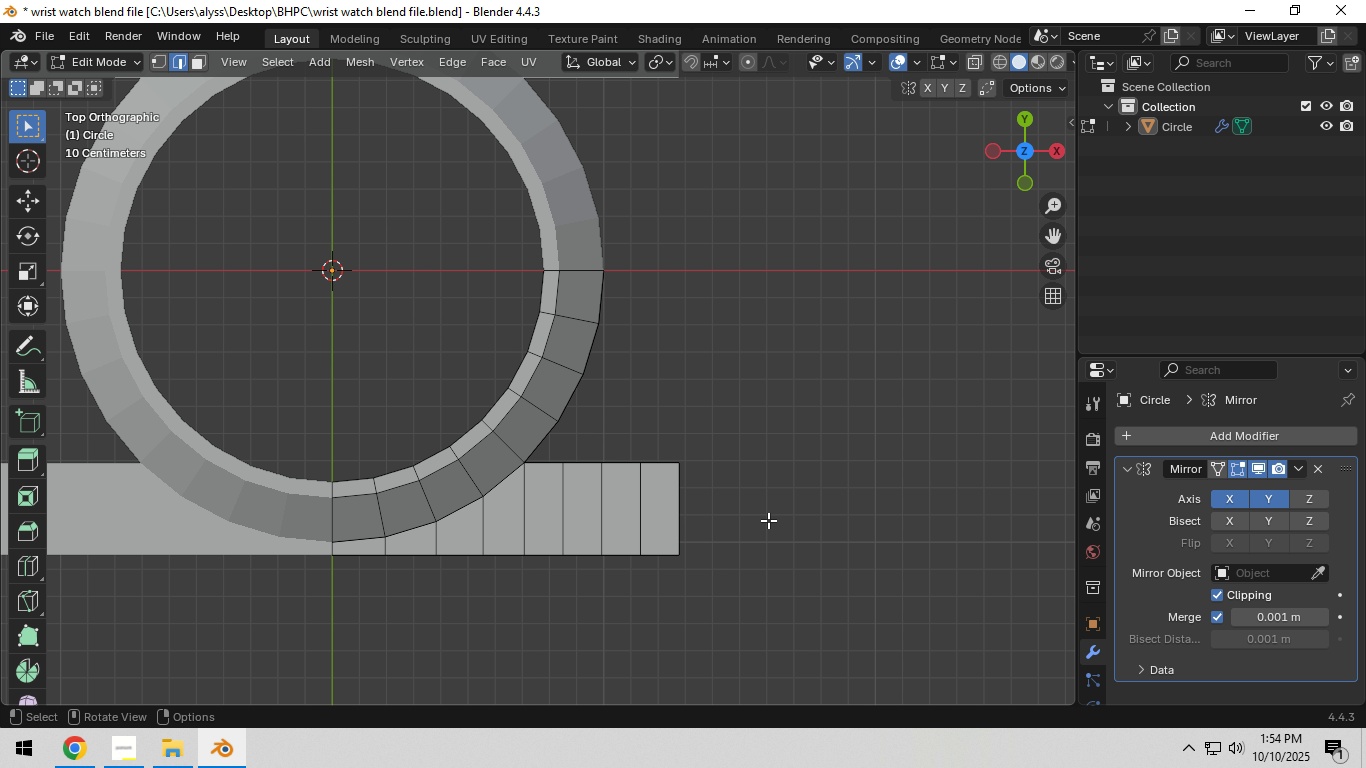 
left_click([768, 520])
 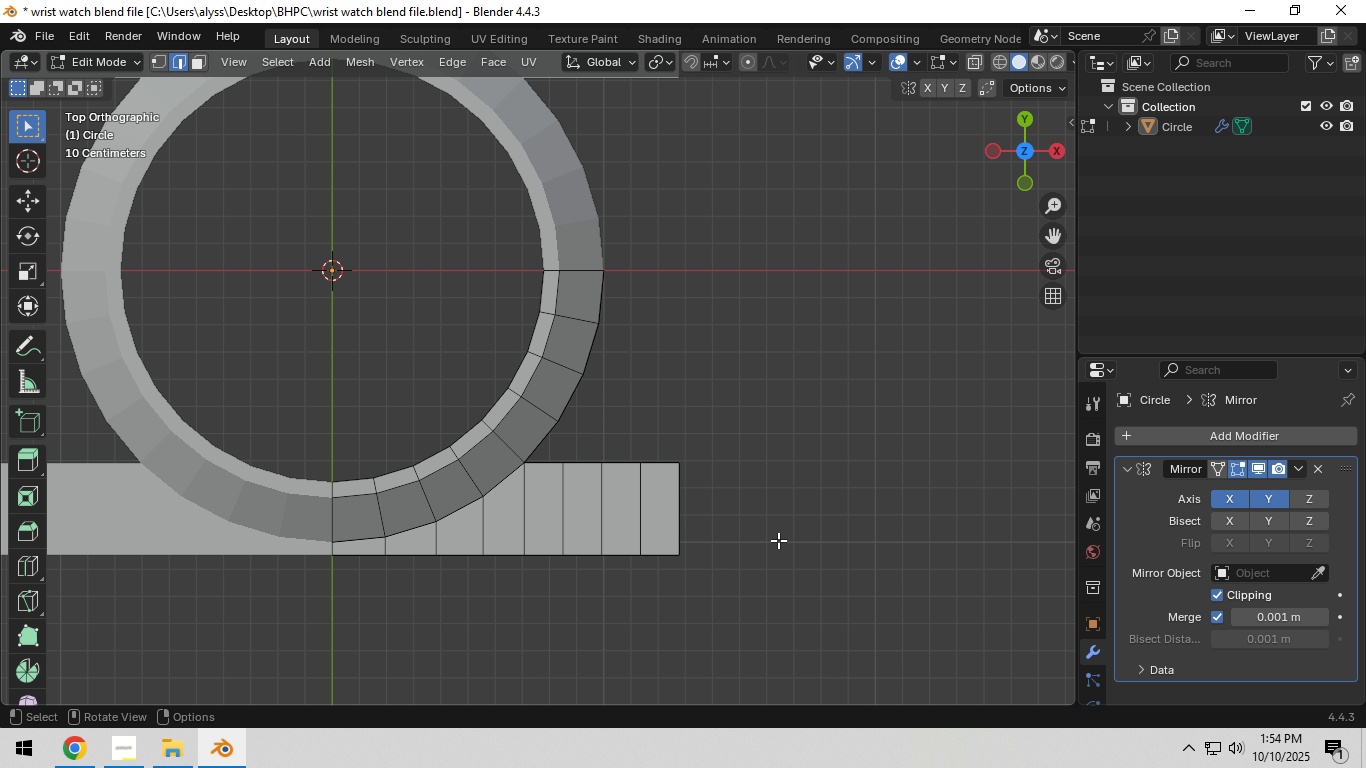 
scroll: coordinate [779, 544], scroll_direction: down, amount: 2.0
 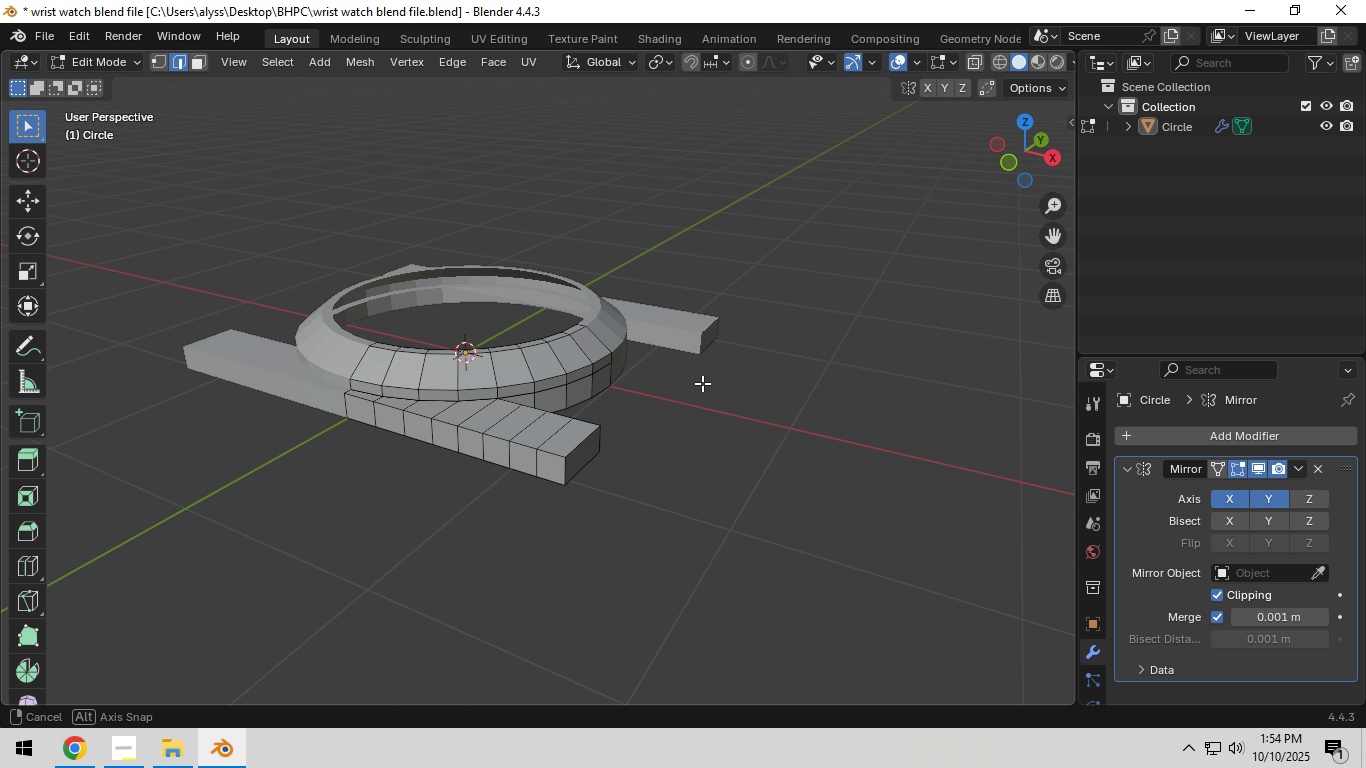 
scroll: coordinate [627, 544], scroll_direction: up, amount: 4.0
 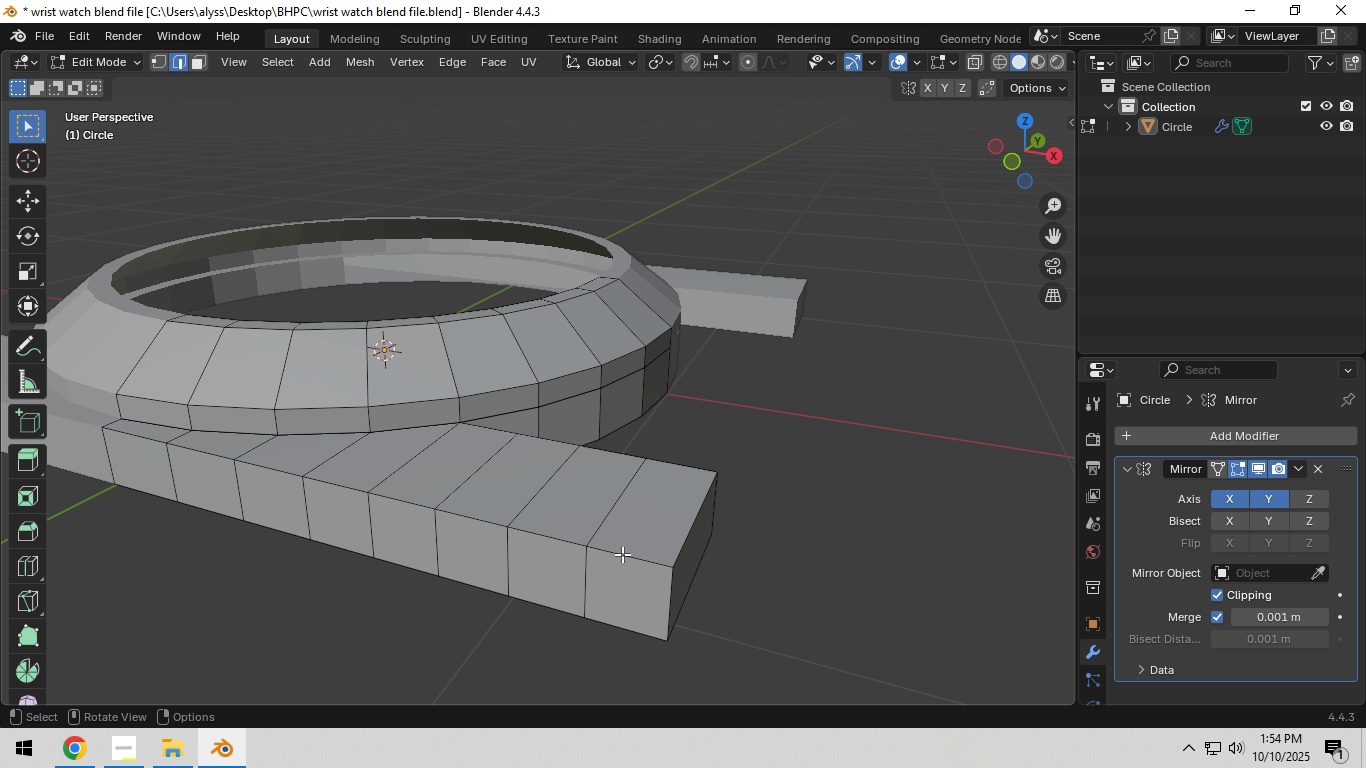 
hold_key(key=AltLeft, duration=1.09)
 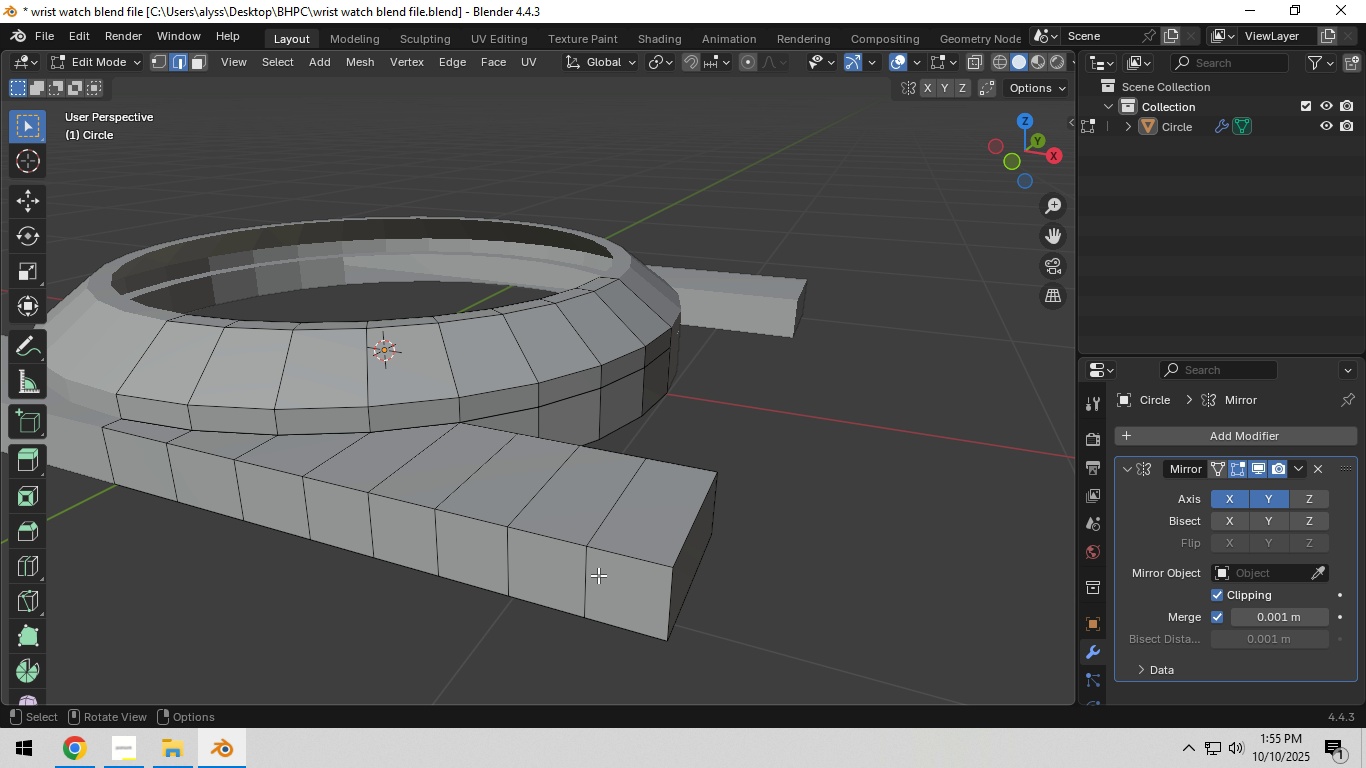 
key(4)
 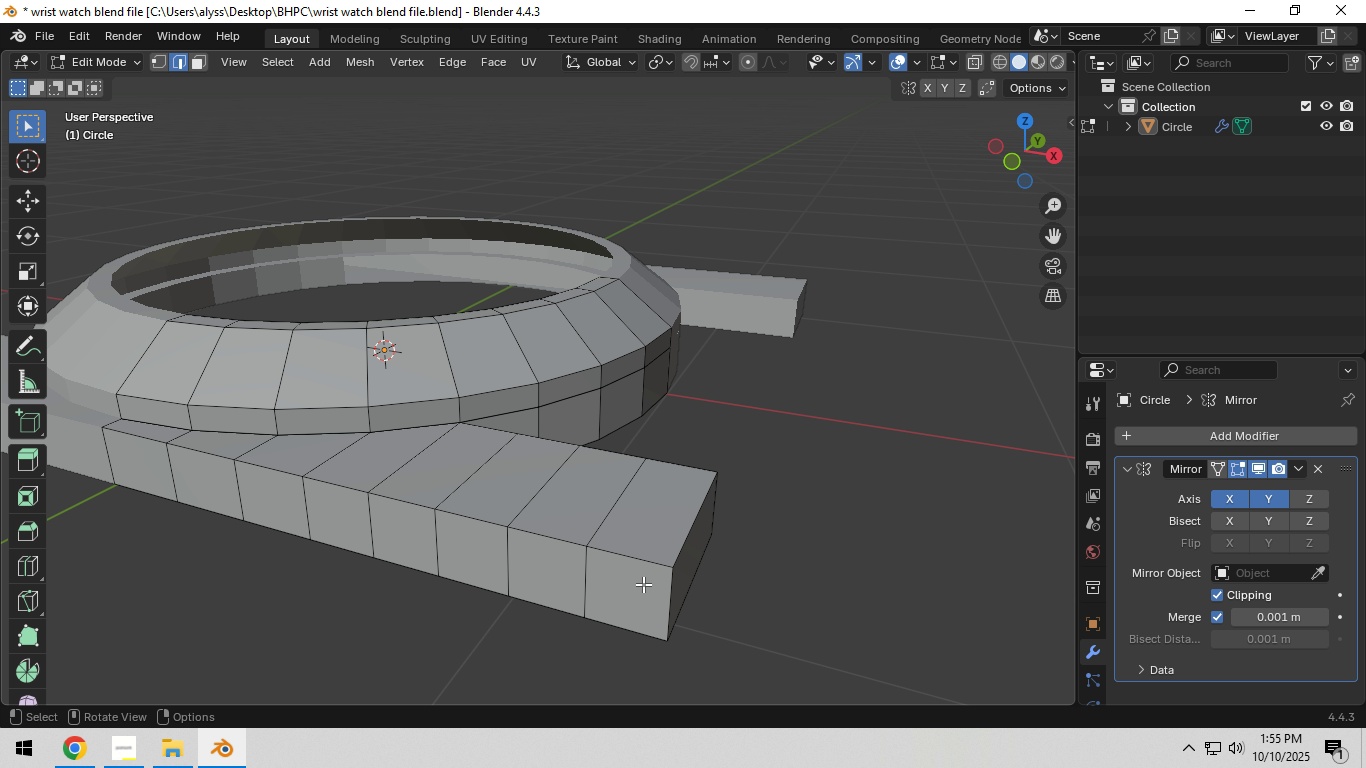 
hold_key(key=AltLeft, duration=0.72)
left_click([651, 585])
 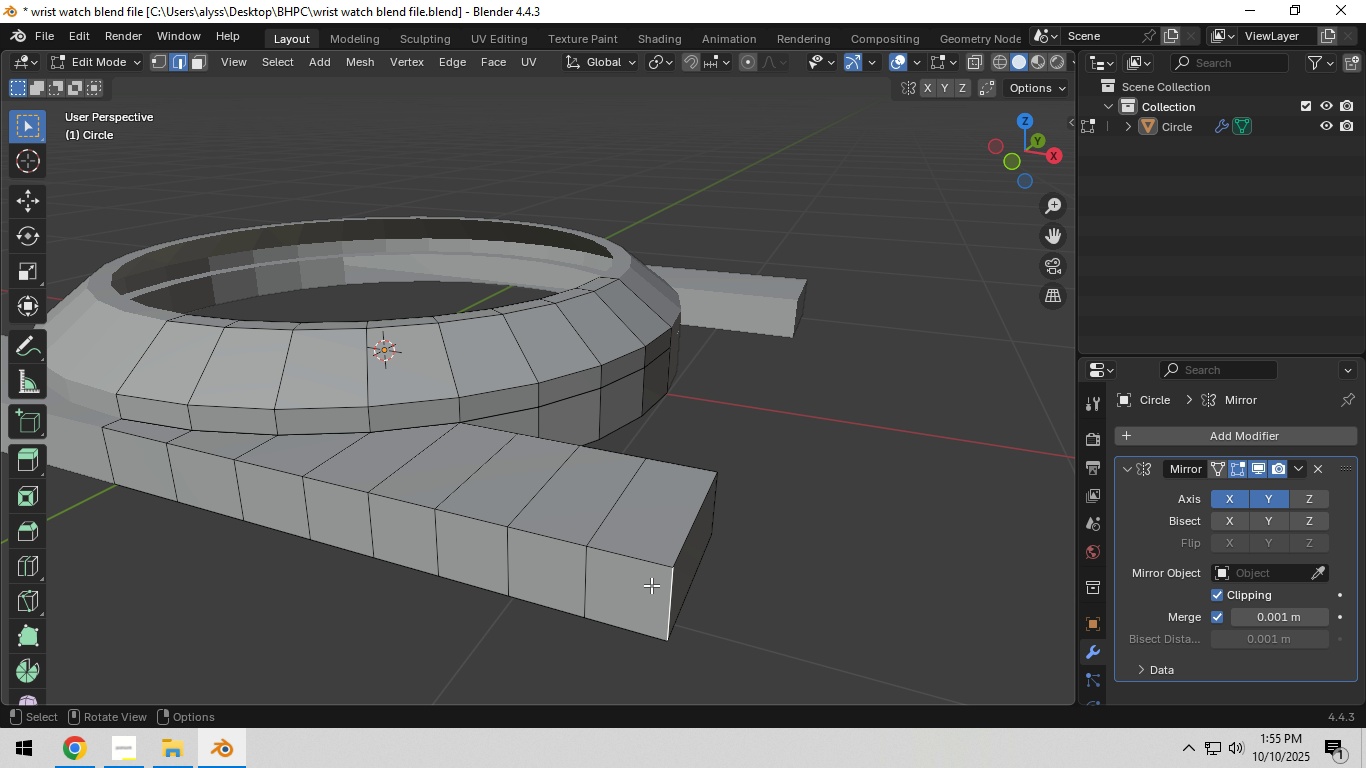 
key(3)
 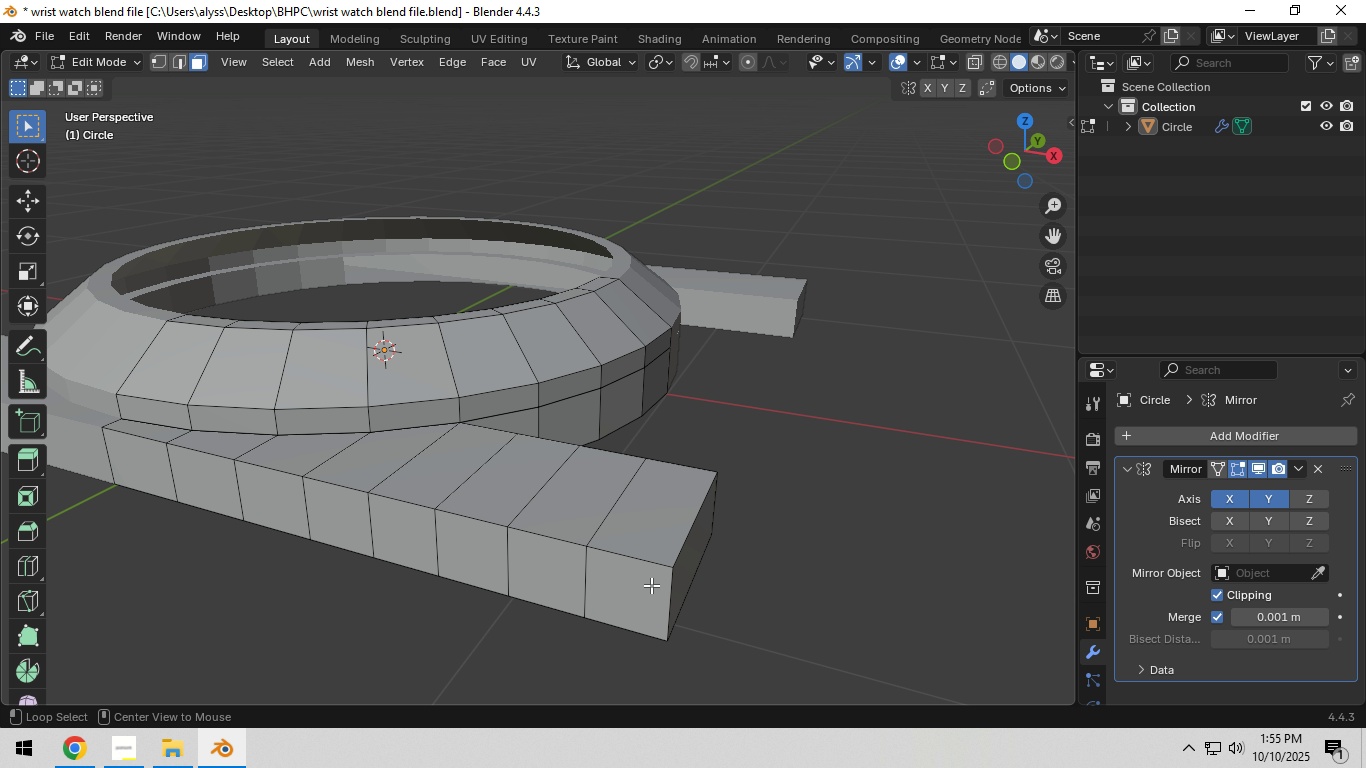 
hold_key(key=AltLeft, duration=0.42)
left_click([651, 585])
 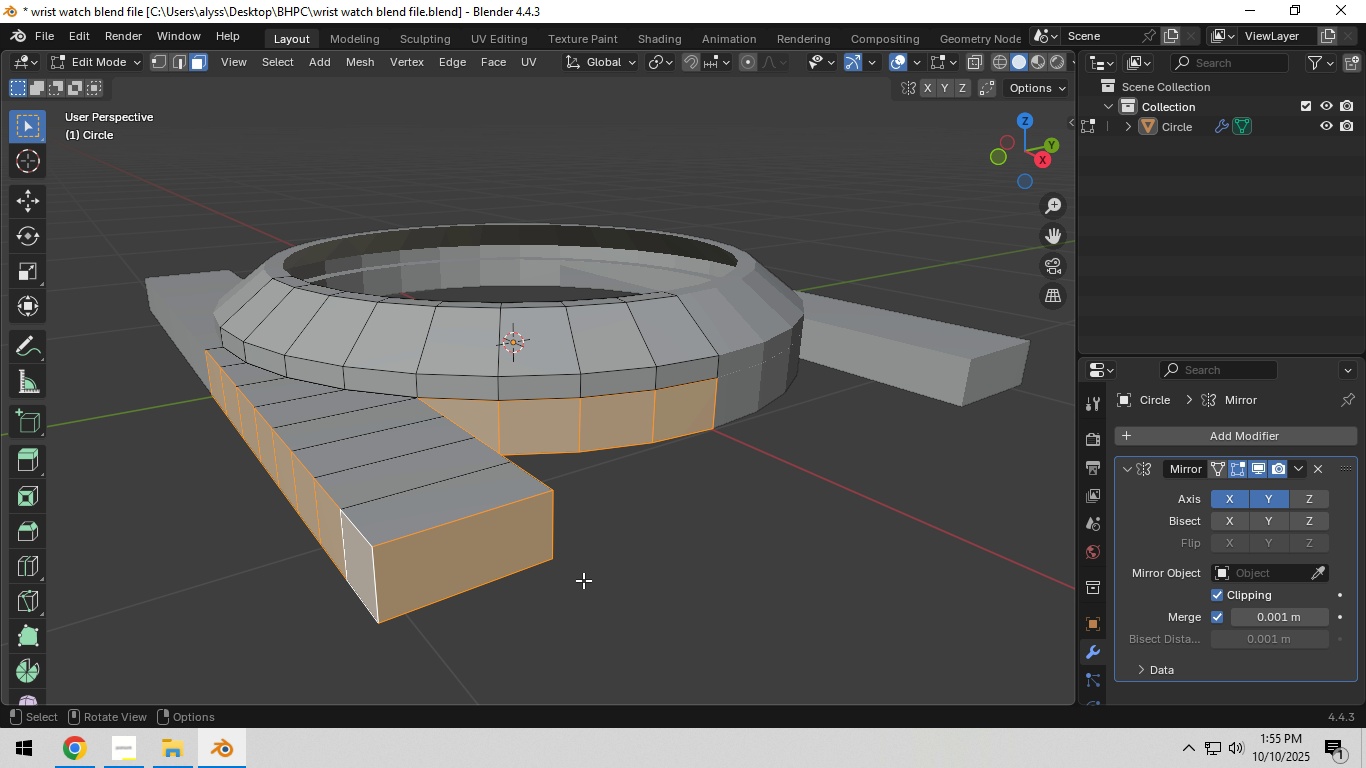 
left_click([350, 571])
 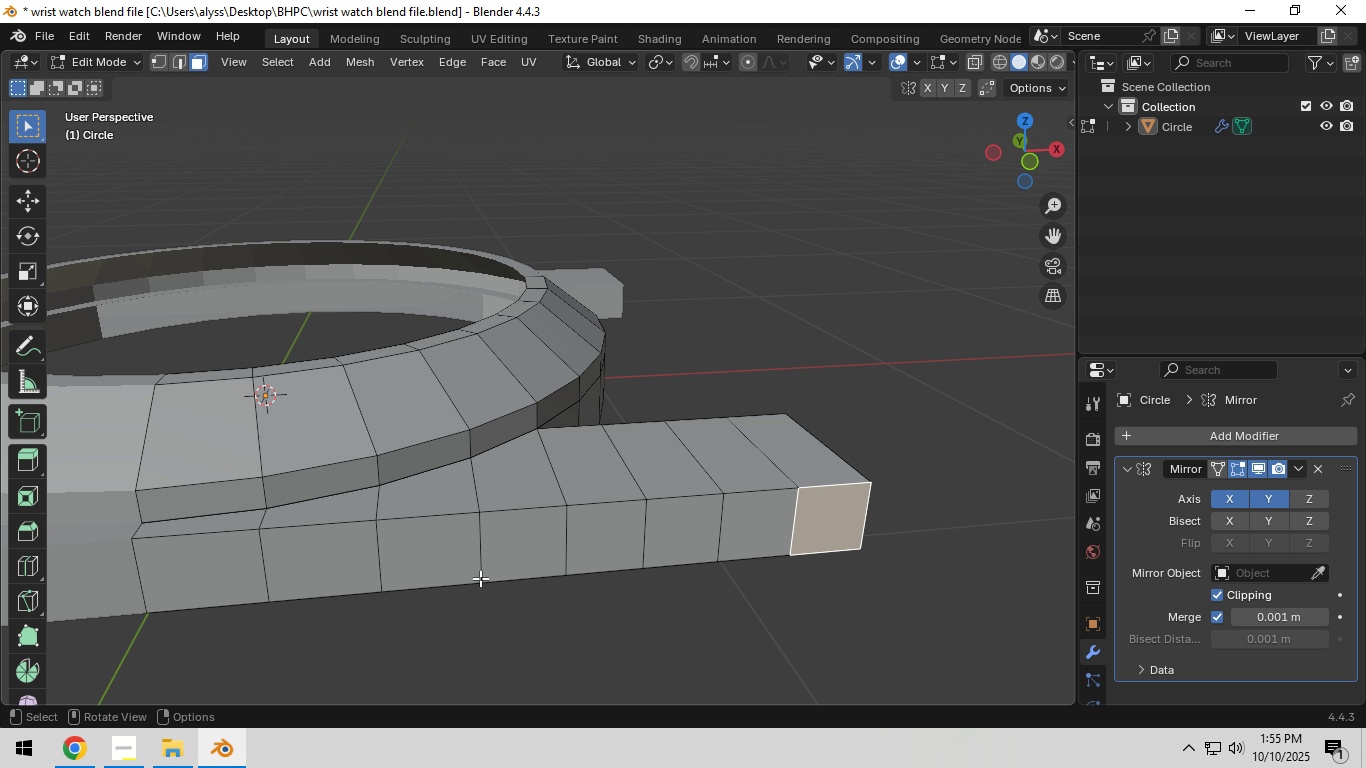 
hold_key(key=ControlLeft, duration=0.42)
left_click([245, 564])
 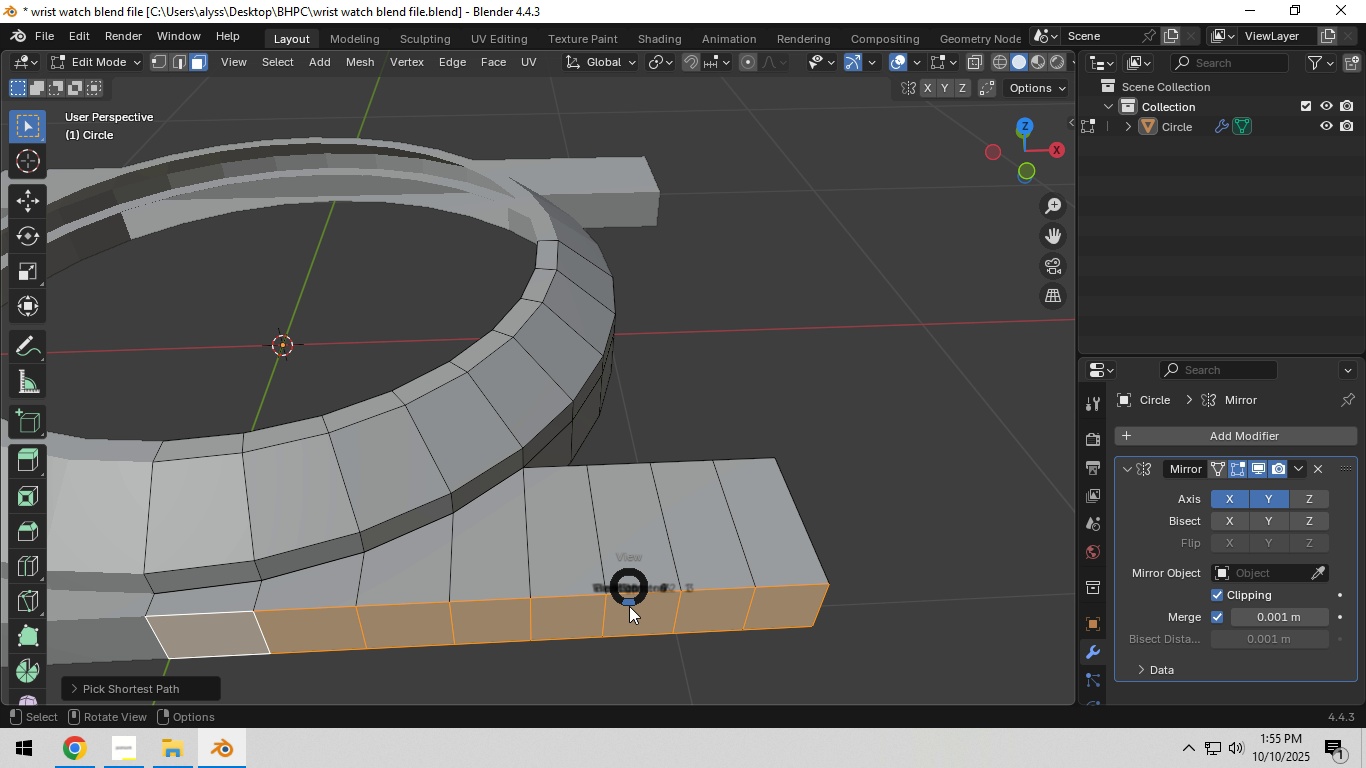 
type(`gg)
 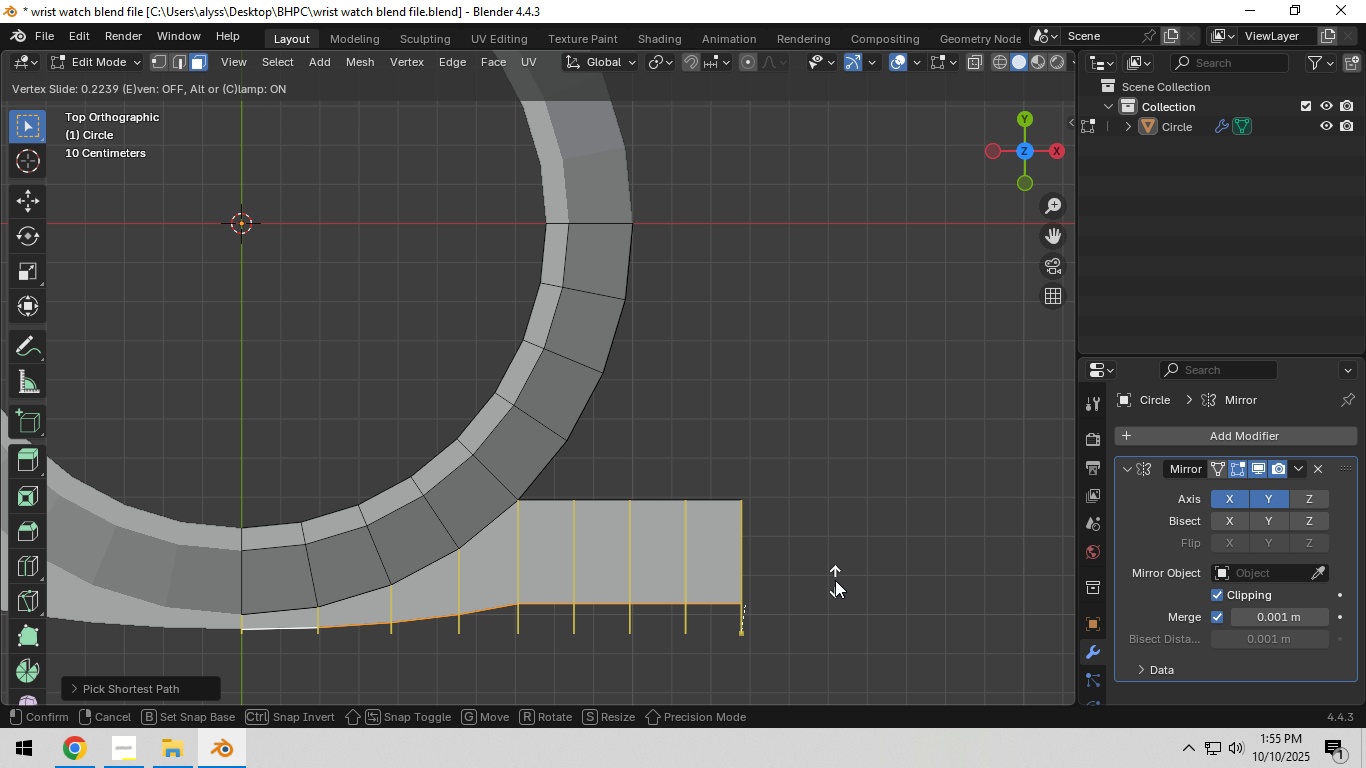 
wait(8.36)
 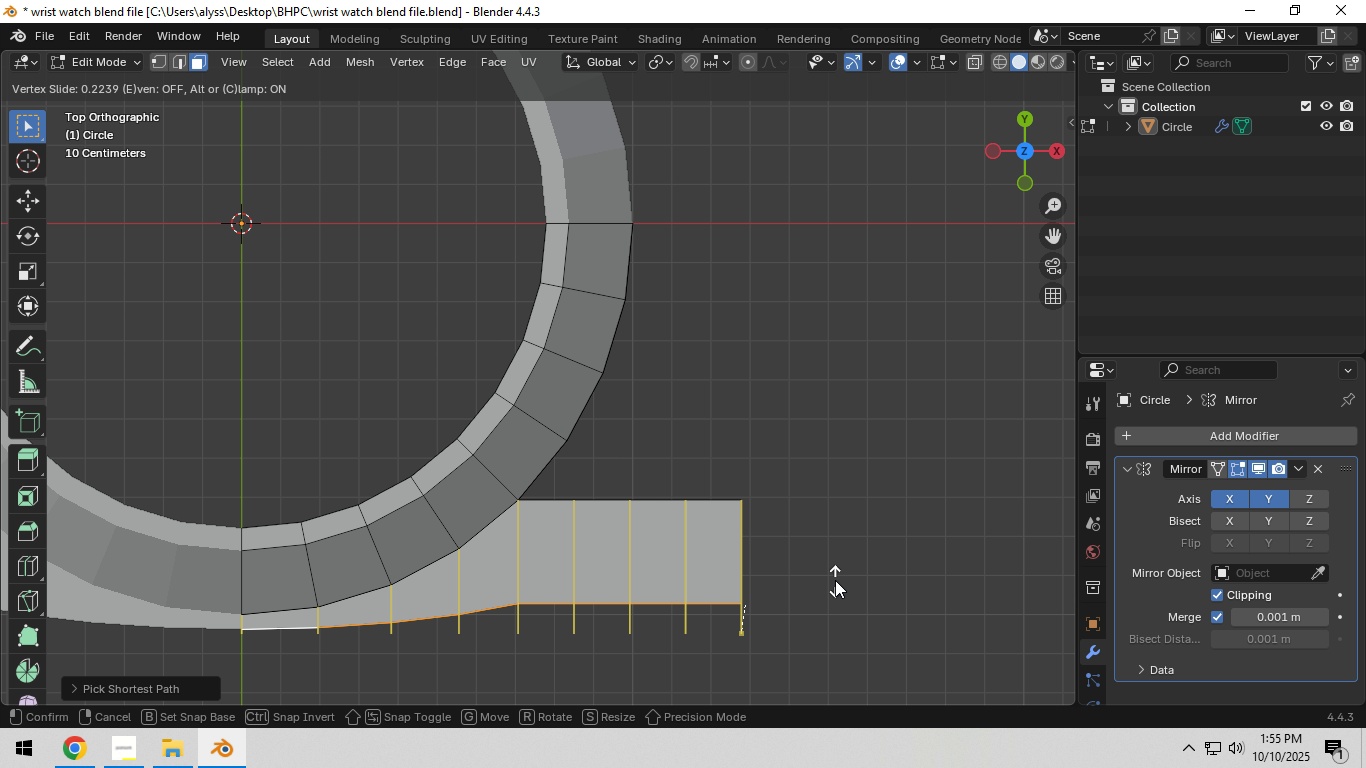 
left_click([836, 578])
 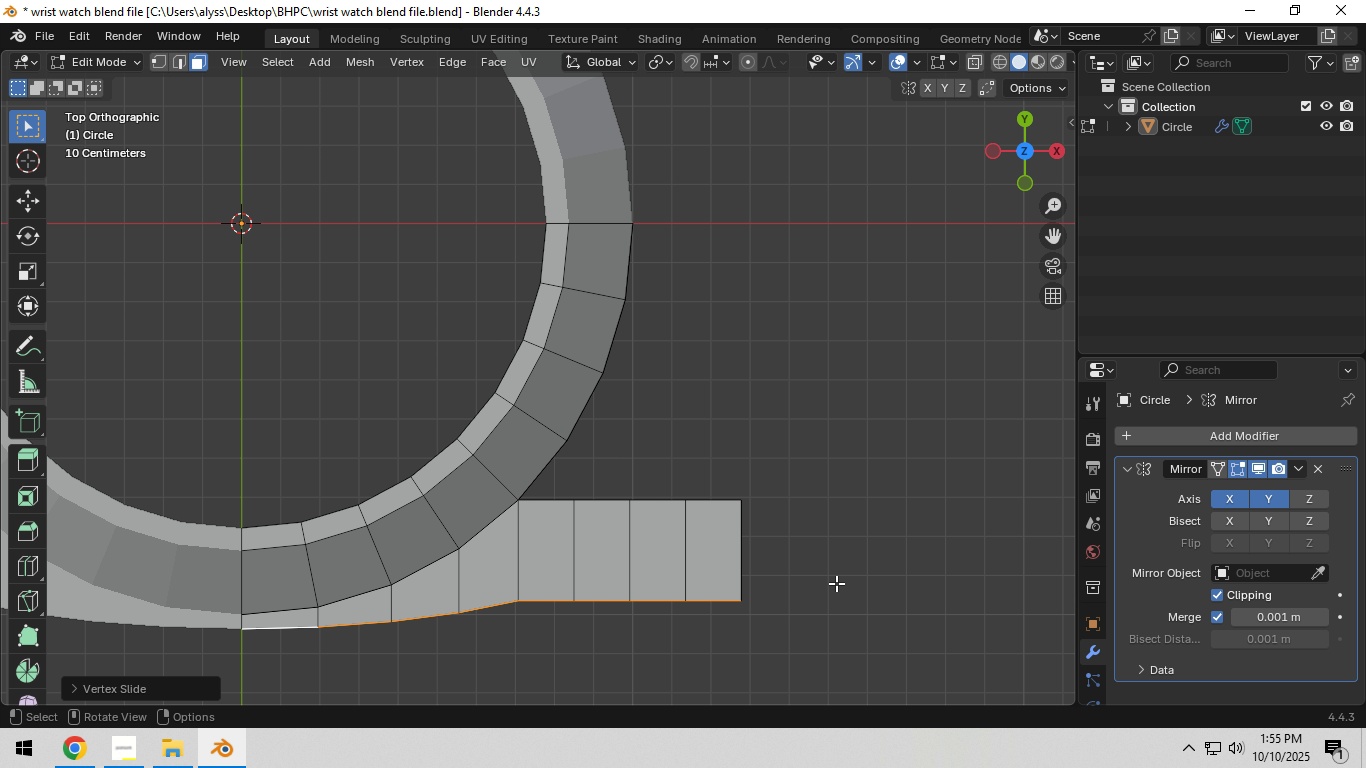 
hold_key(key=ShiftLeft, duration=0.41)
 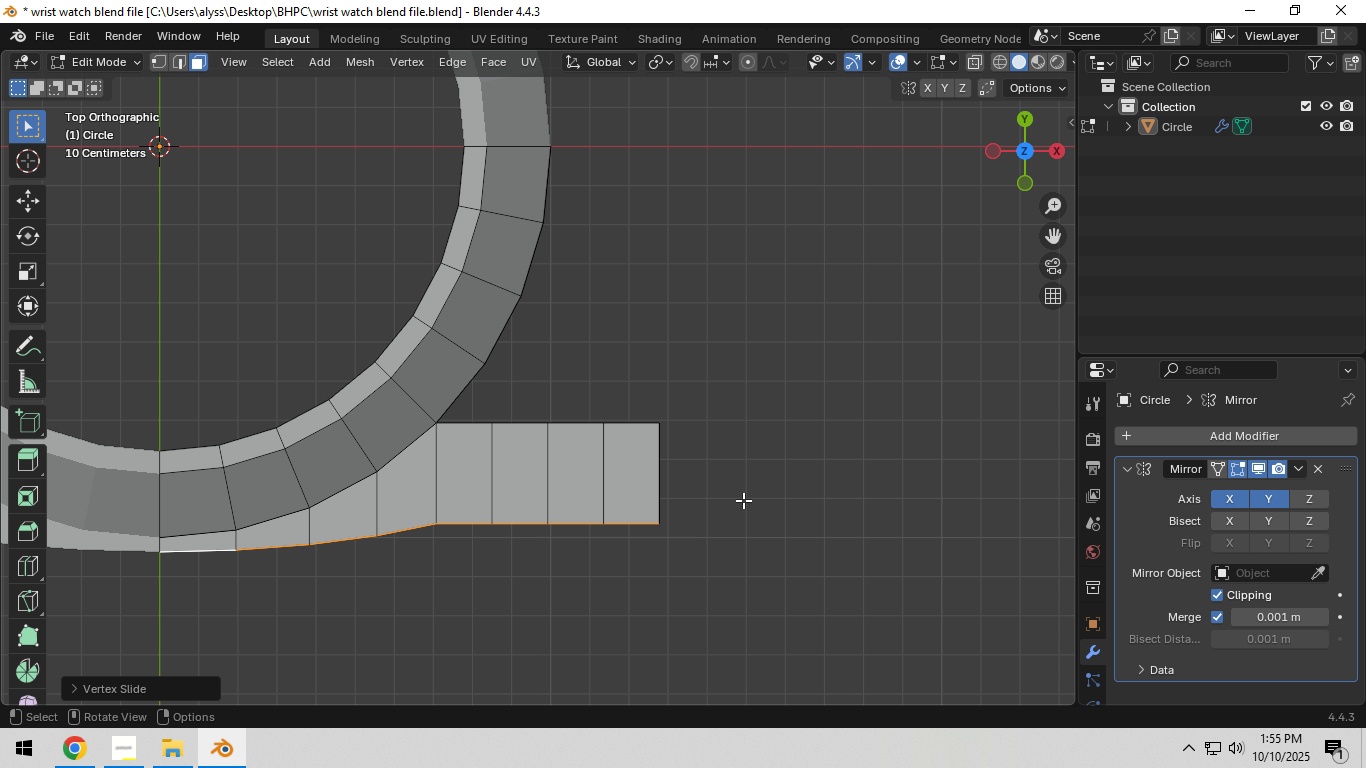 
scroll: coordinate [742, 503], scroll_direction: up, amount: 3.0
 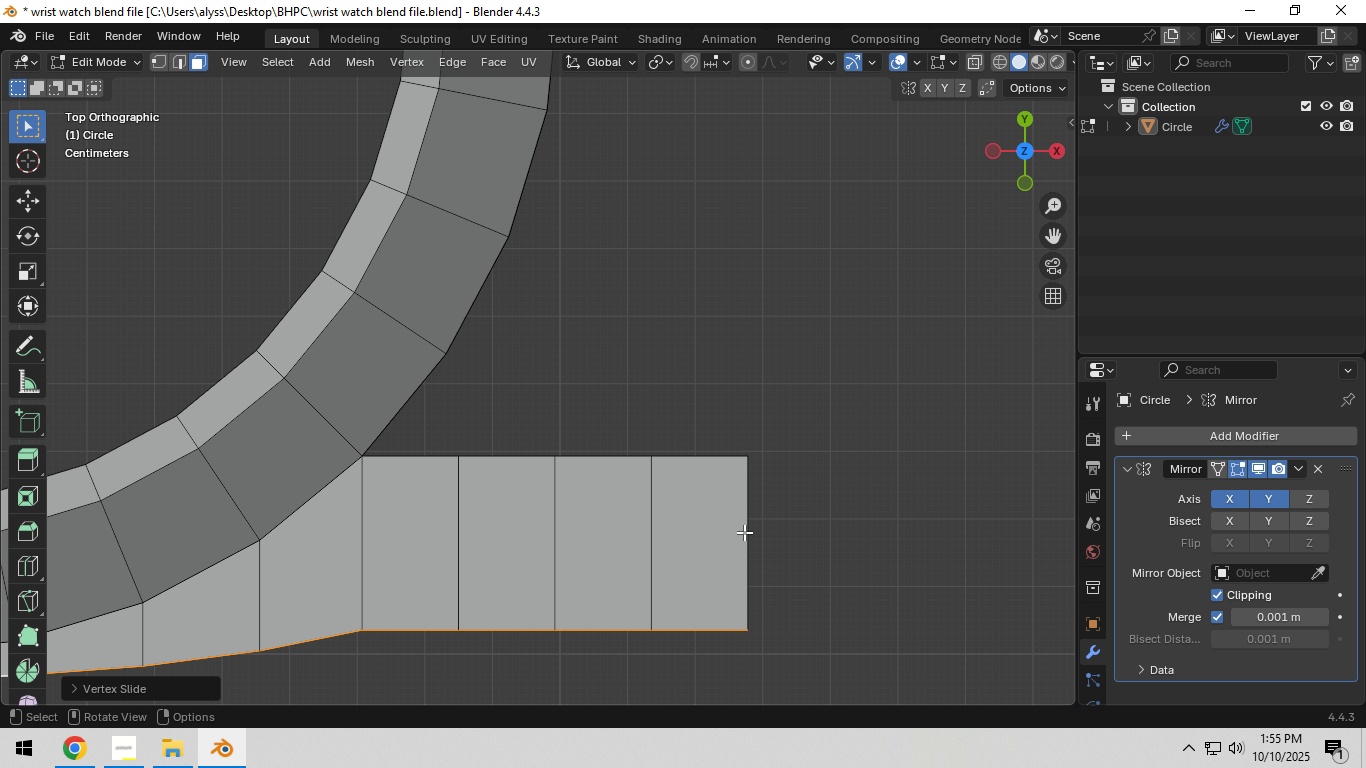 
type(z1gg)
 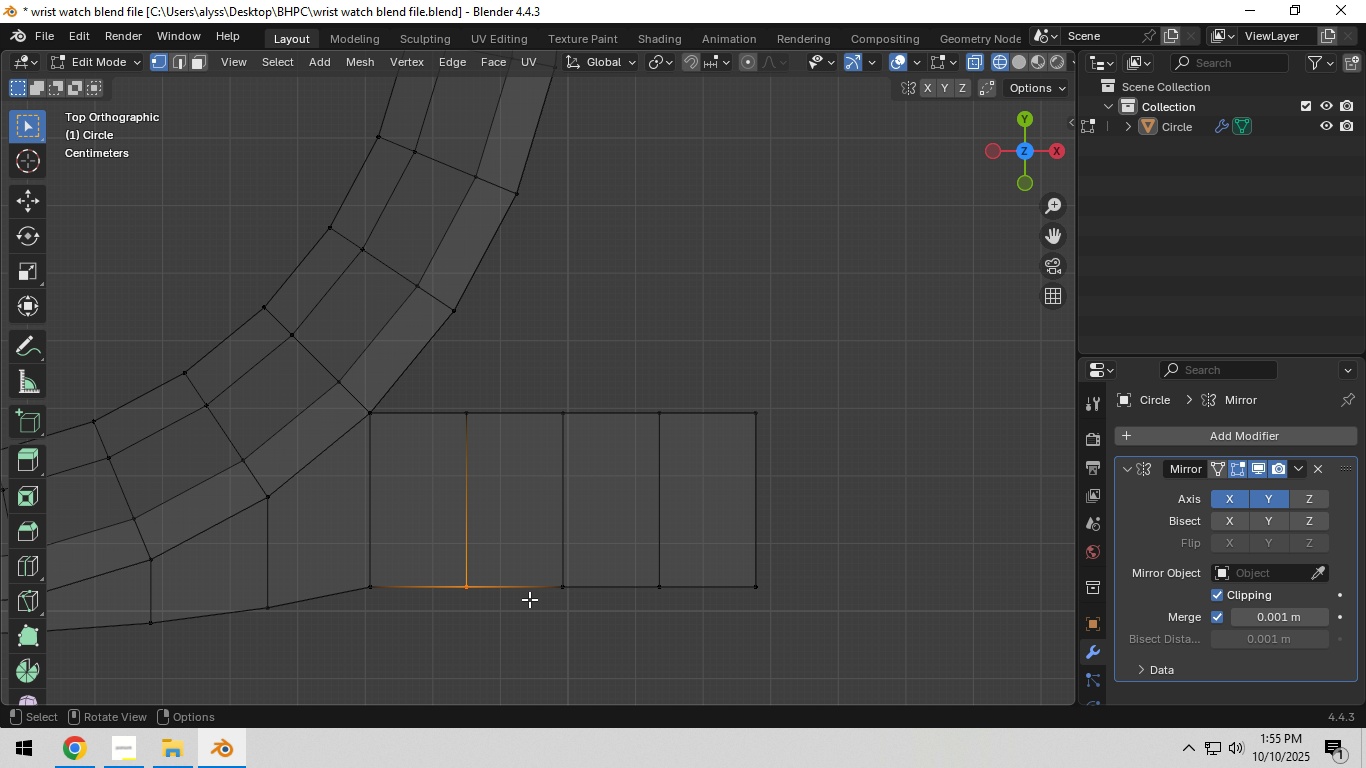 
 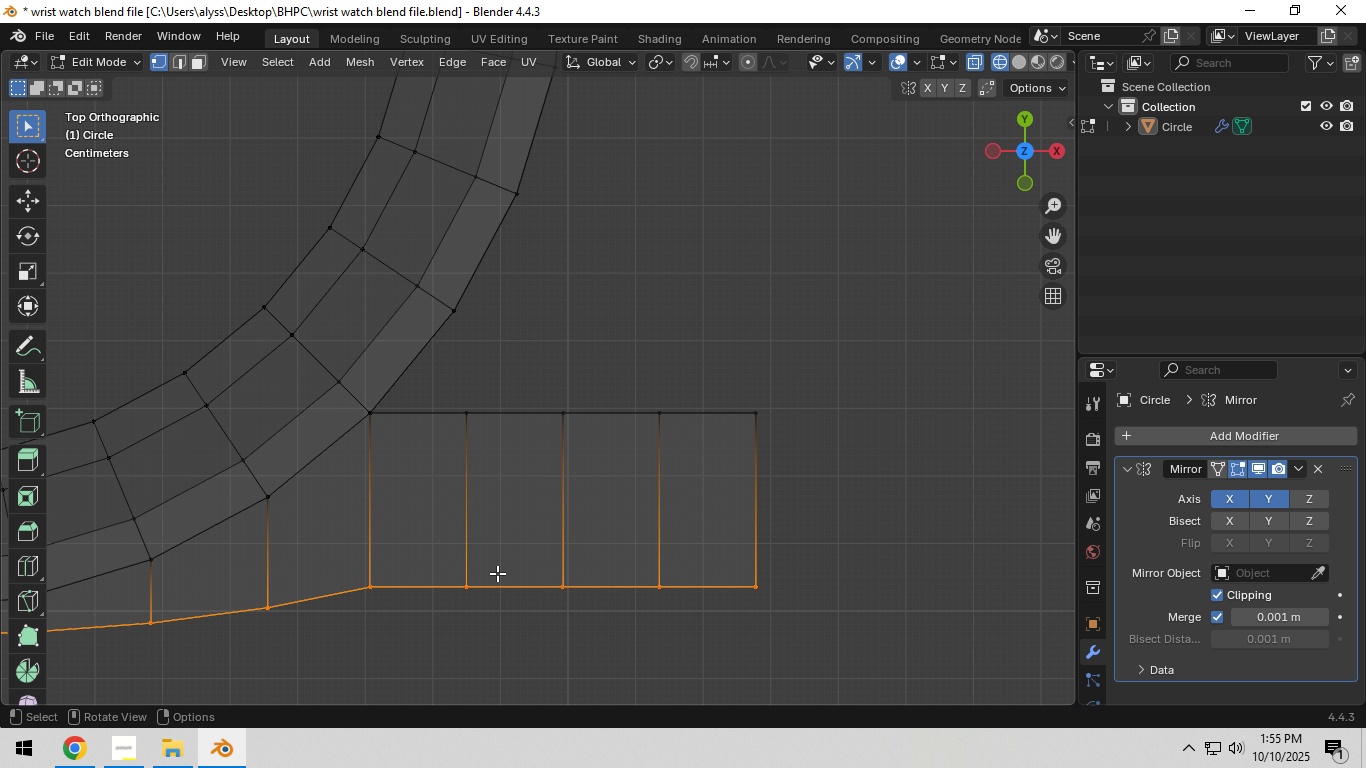 
left_click_drag(start_coordinate=[452, 566], to_coordinate=[526, 610])
 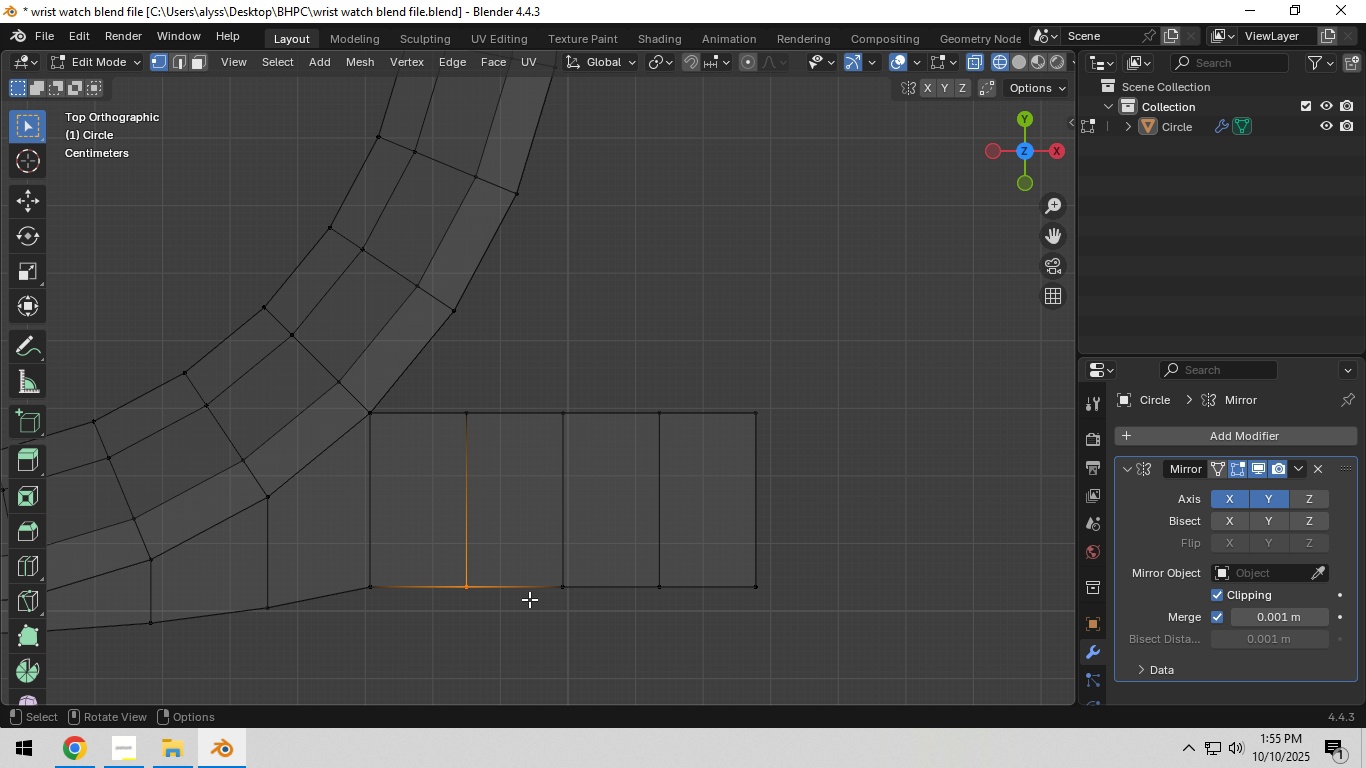 
right_click([529, 599])
 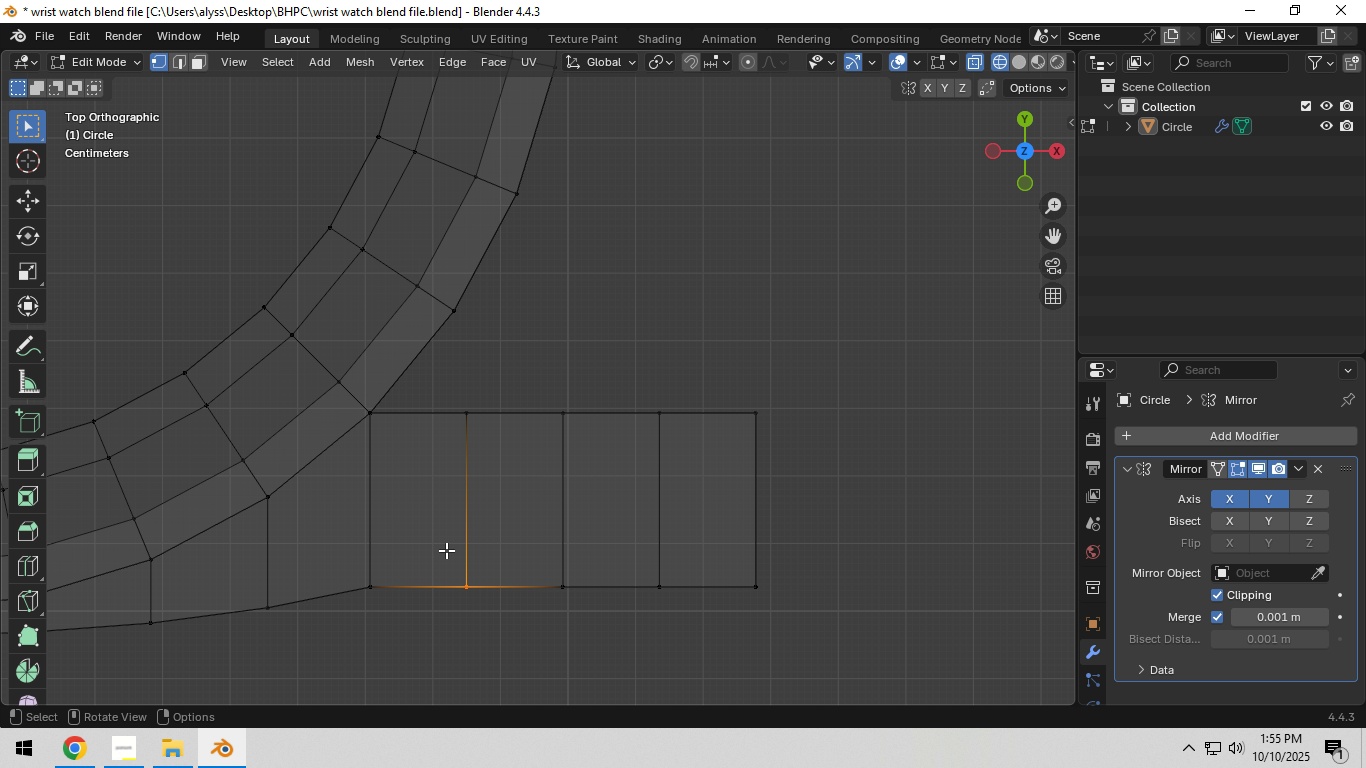 
left_click_drag(start_coordinate=[446, 550], to_coordinate=[854, 639])
 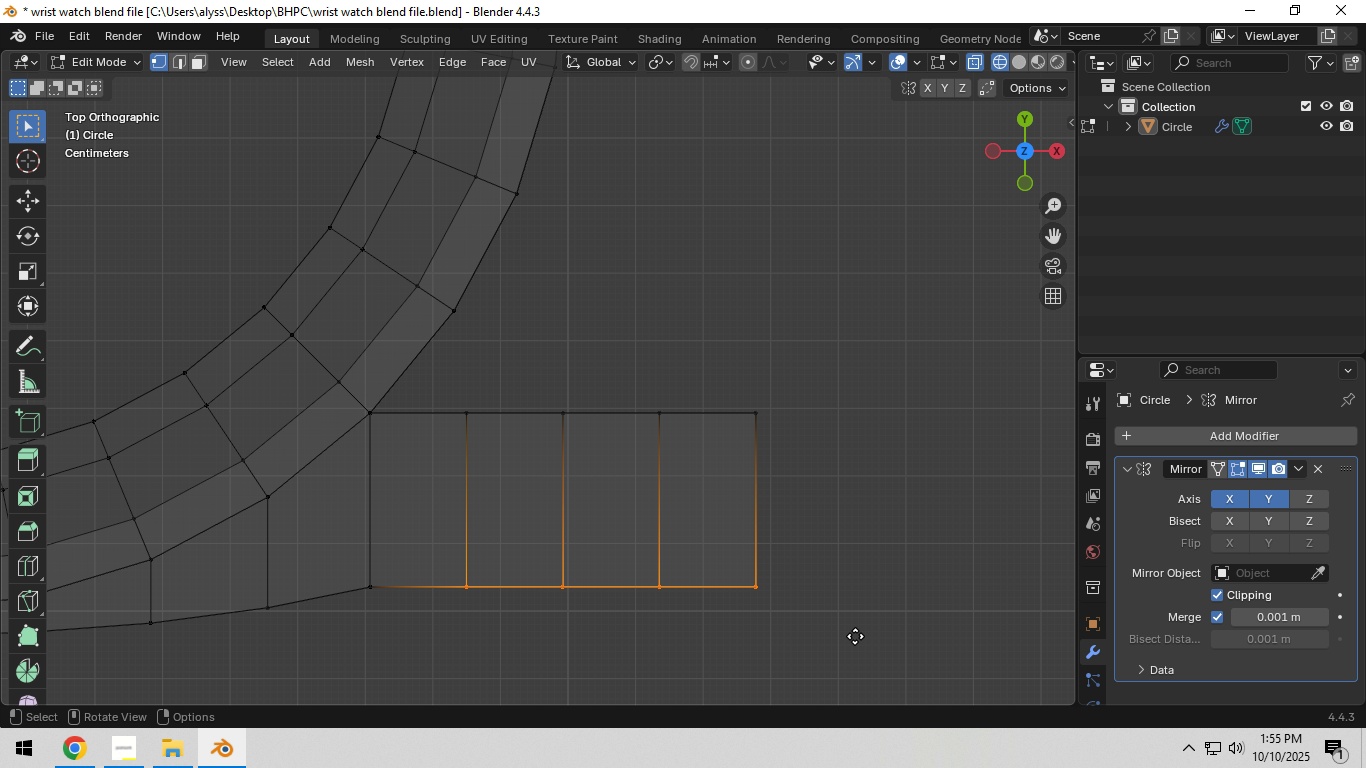 
type(gy)
 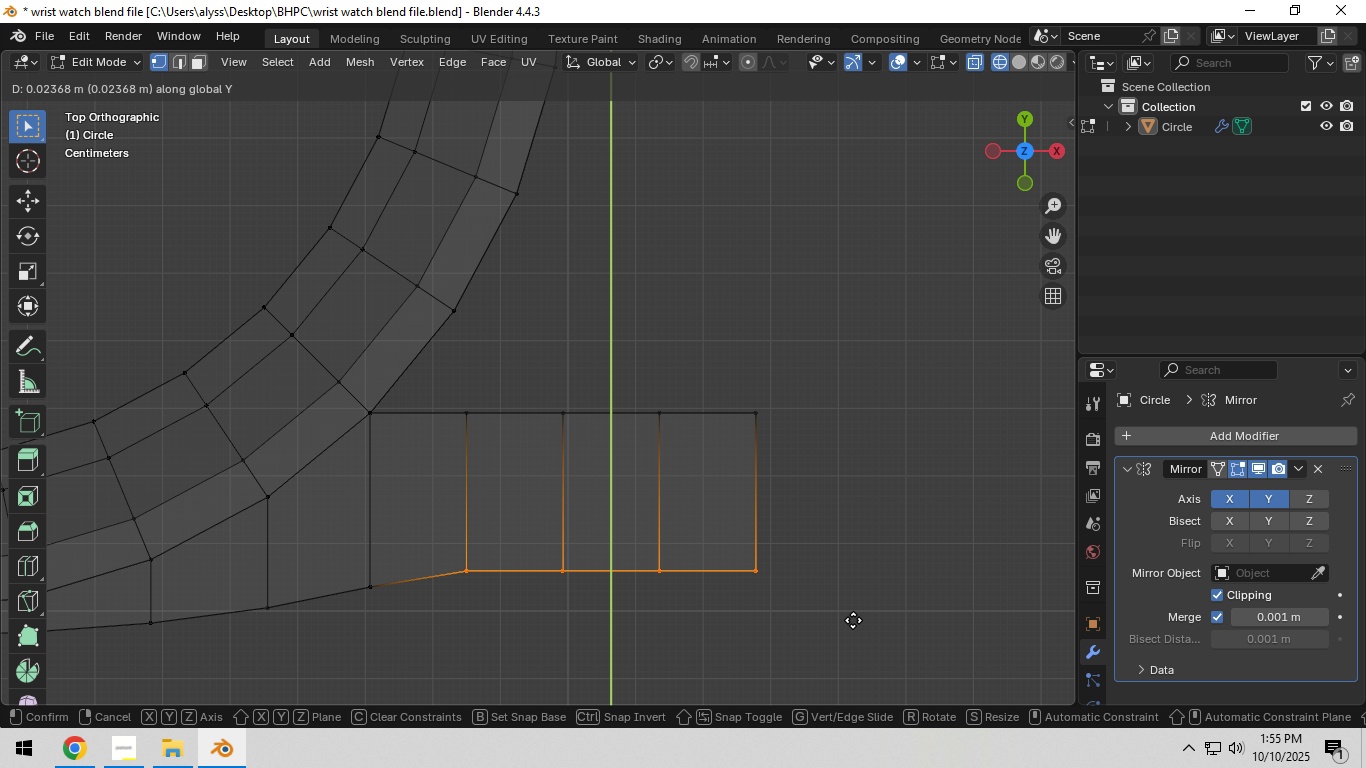 
left_click([853, 621])
 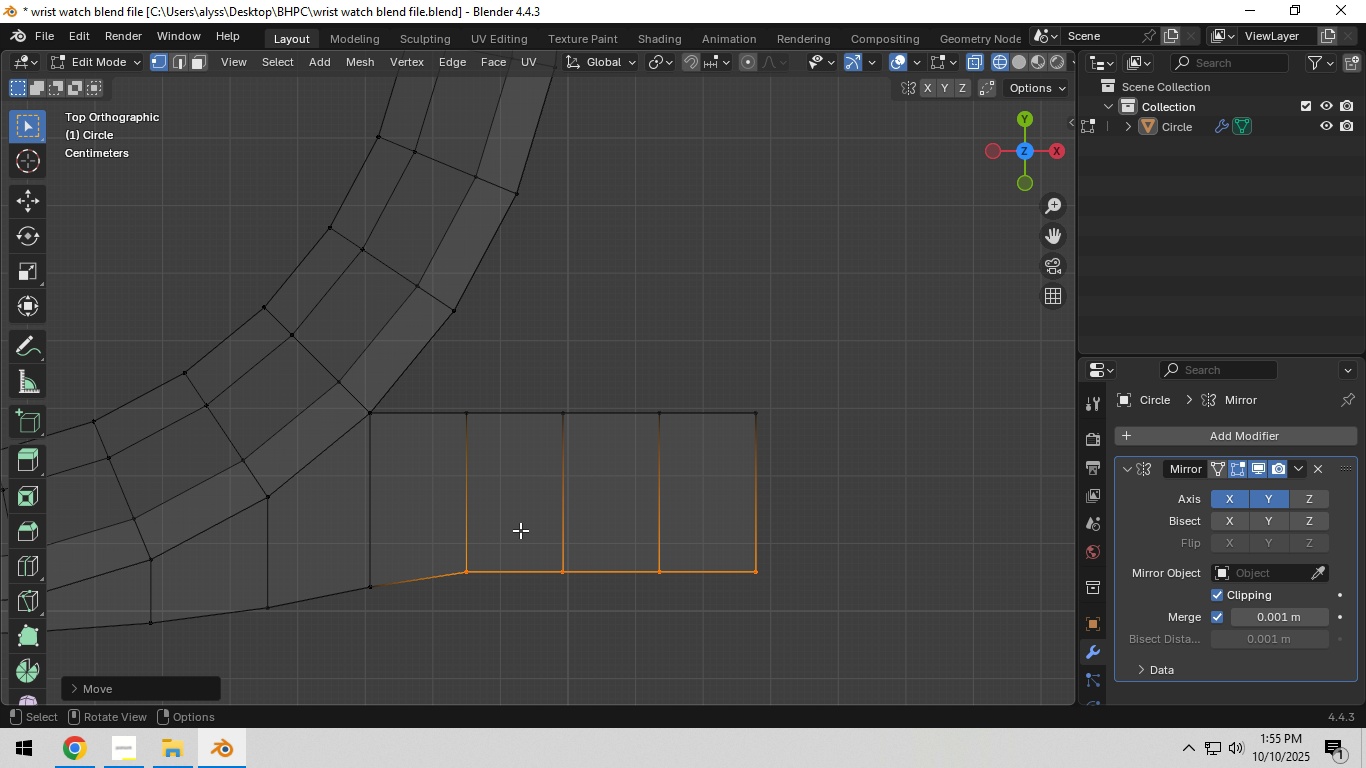 
left_click_drag(start_coordinate=[520, 530], to_coordinate=[791, 612])
 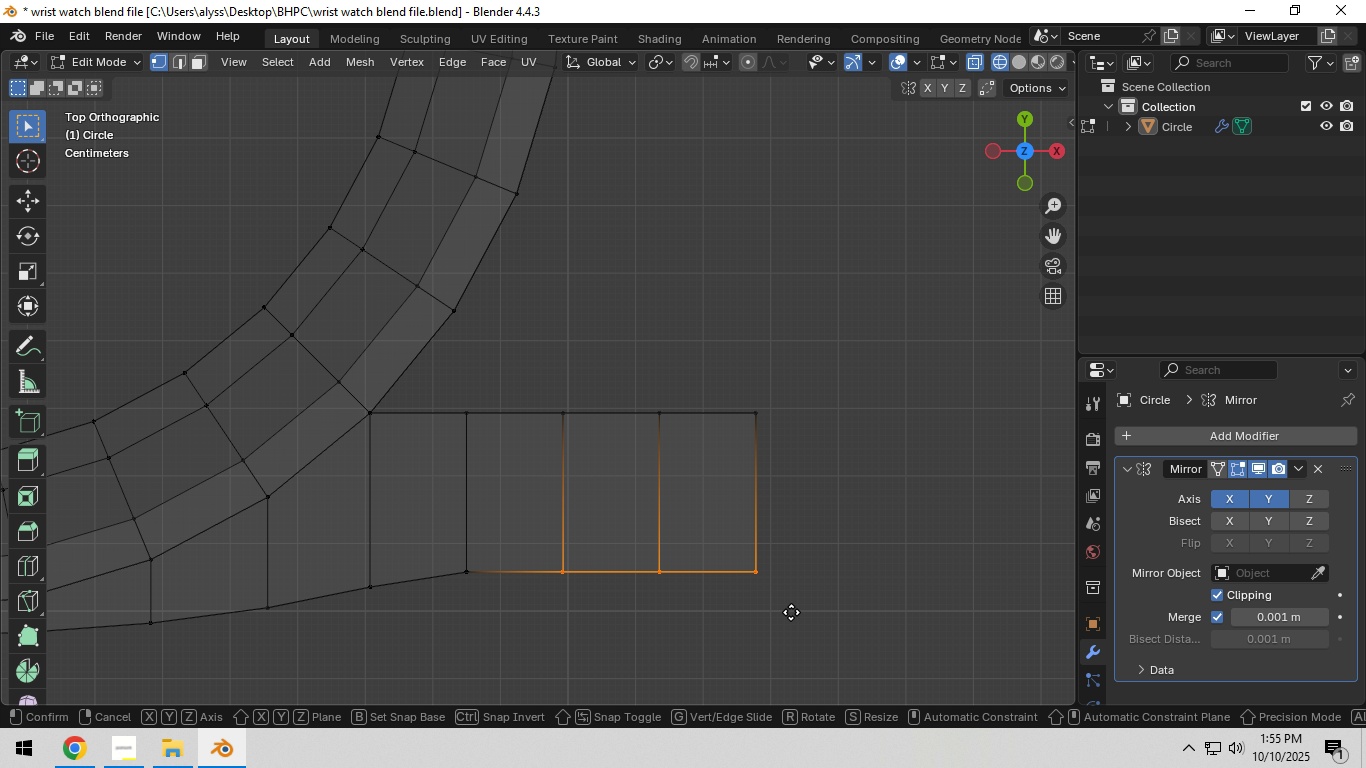 
type(gy)
 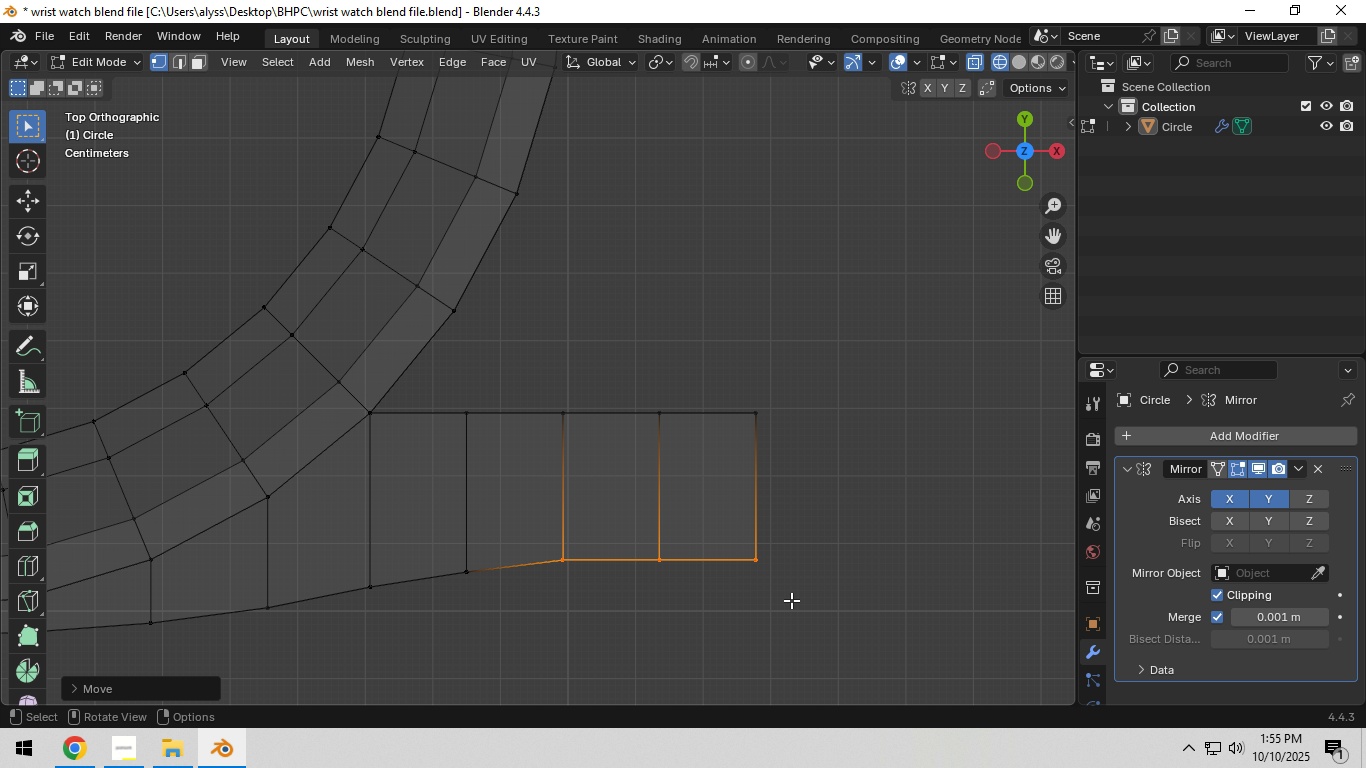 
left_click([791, 600])
 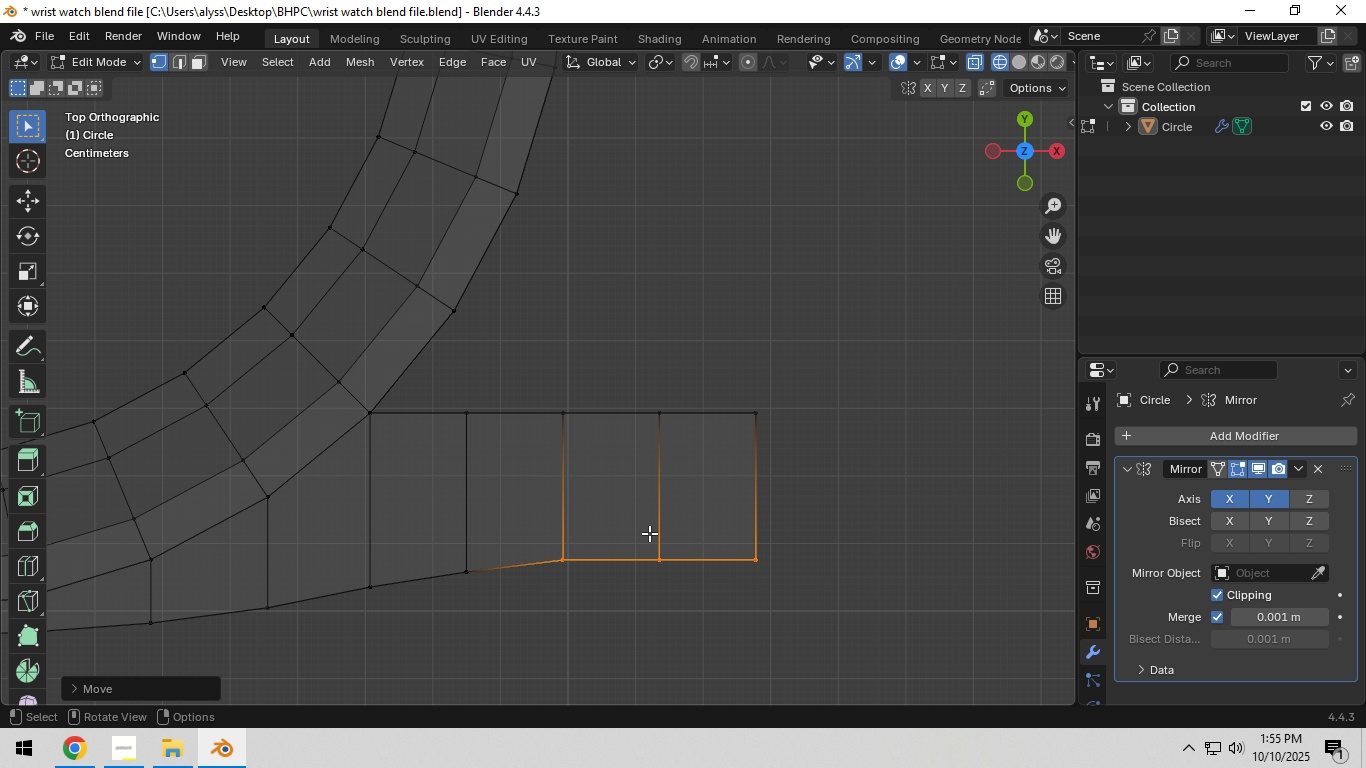 
left_click_drag(start_coordinate=[649, 533], to_coordinate=[815, 609])
 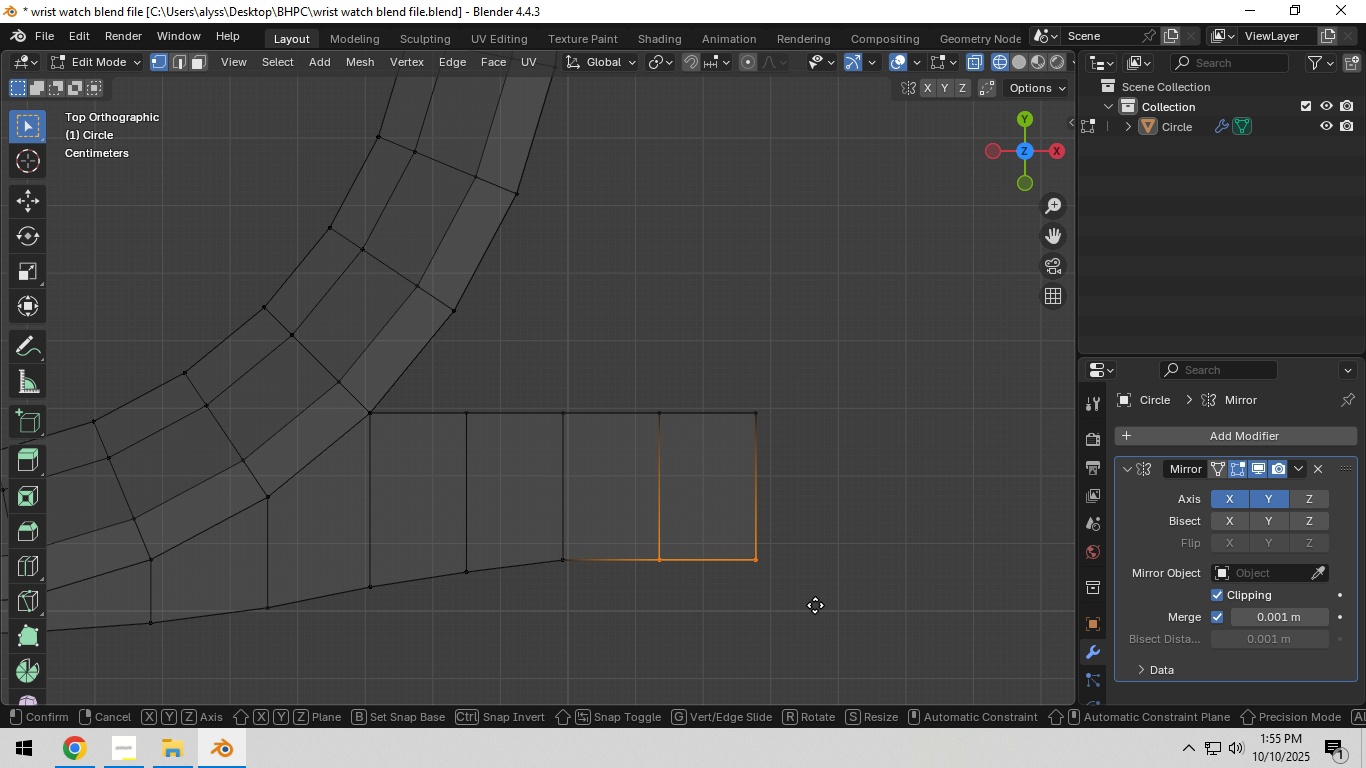 
type(gy)
 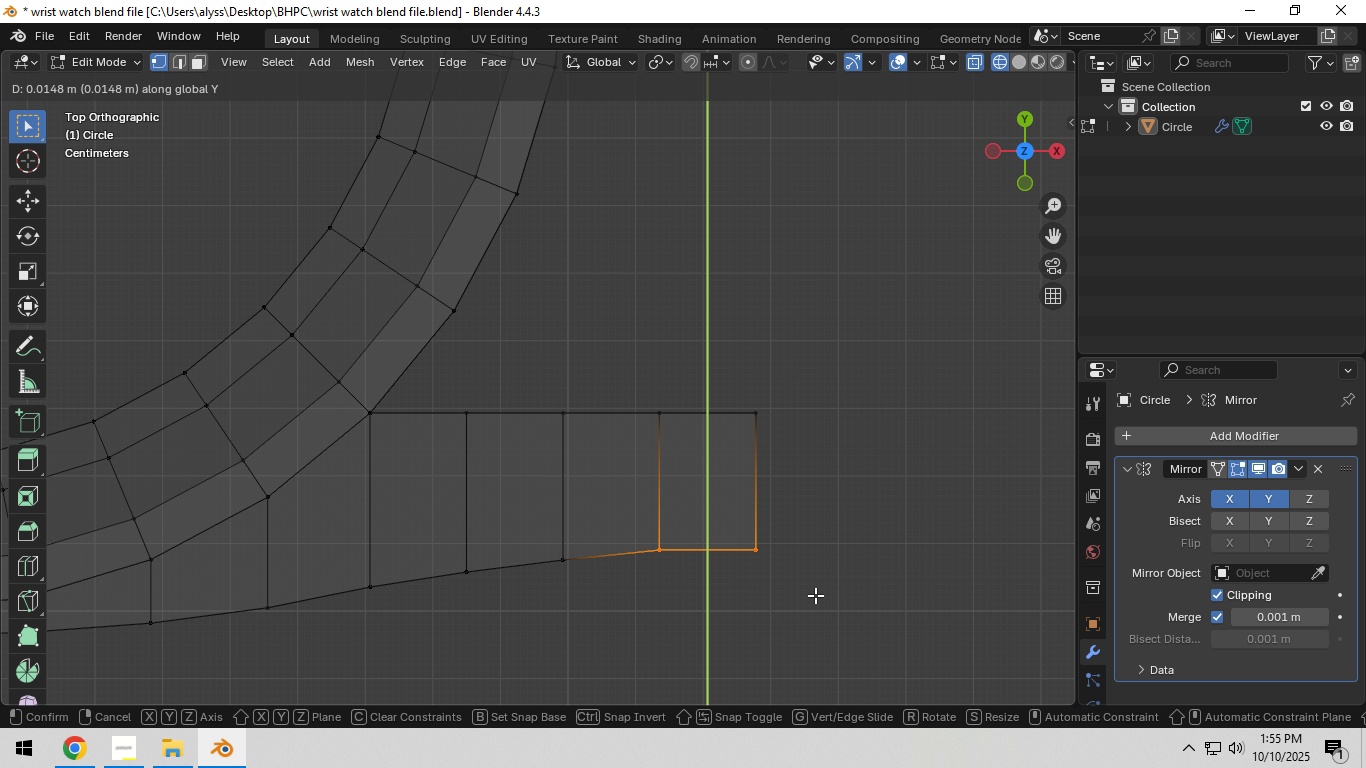 
double_click([815, 595])
 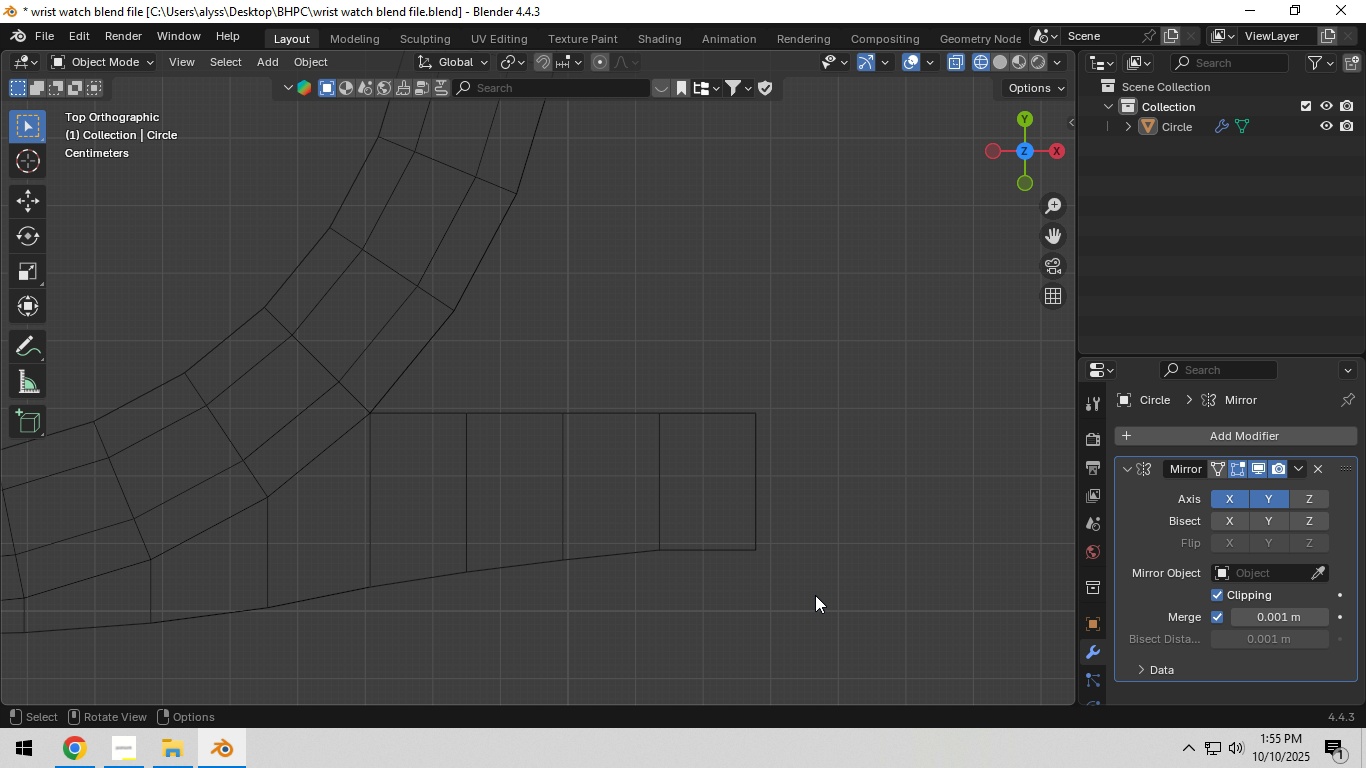 
key(Tab)
 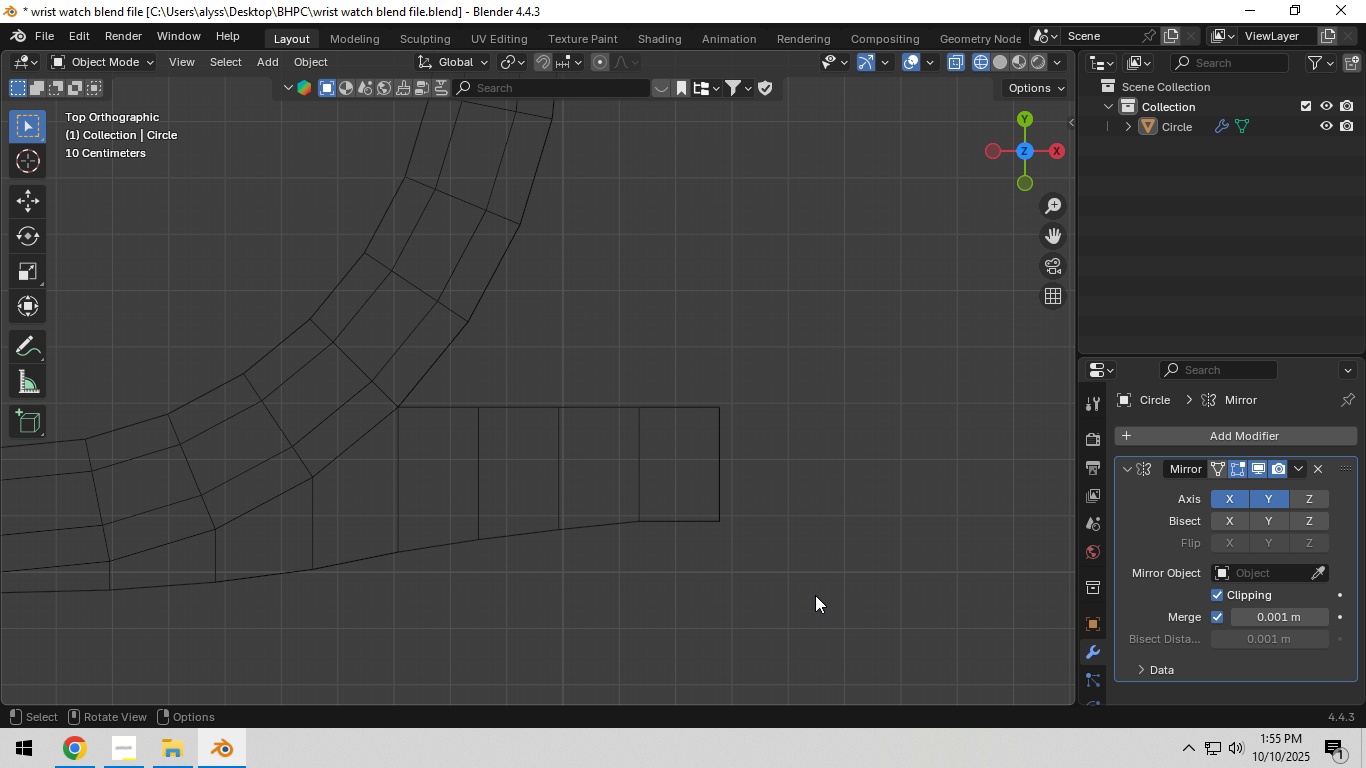 
scroll: coordinate [815, 595], scroll_direction: down, amount: 3.0
 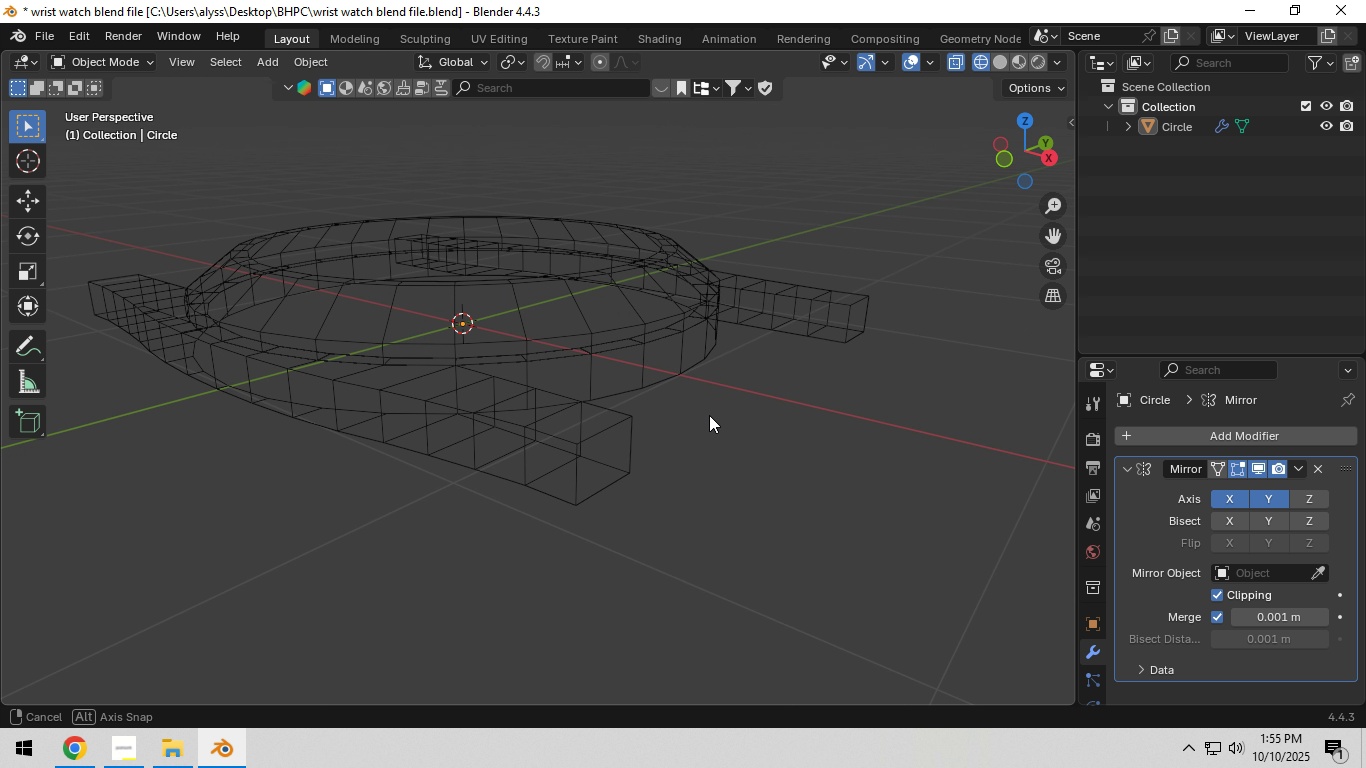 
key(Z)
 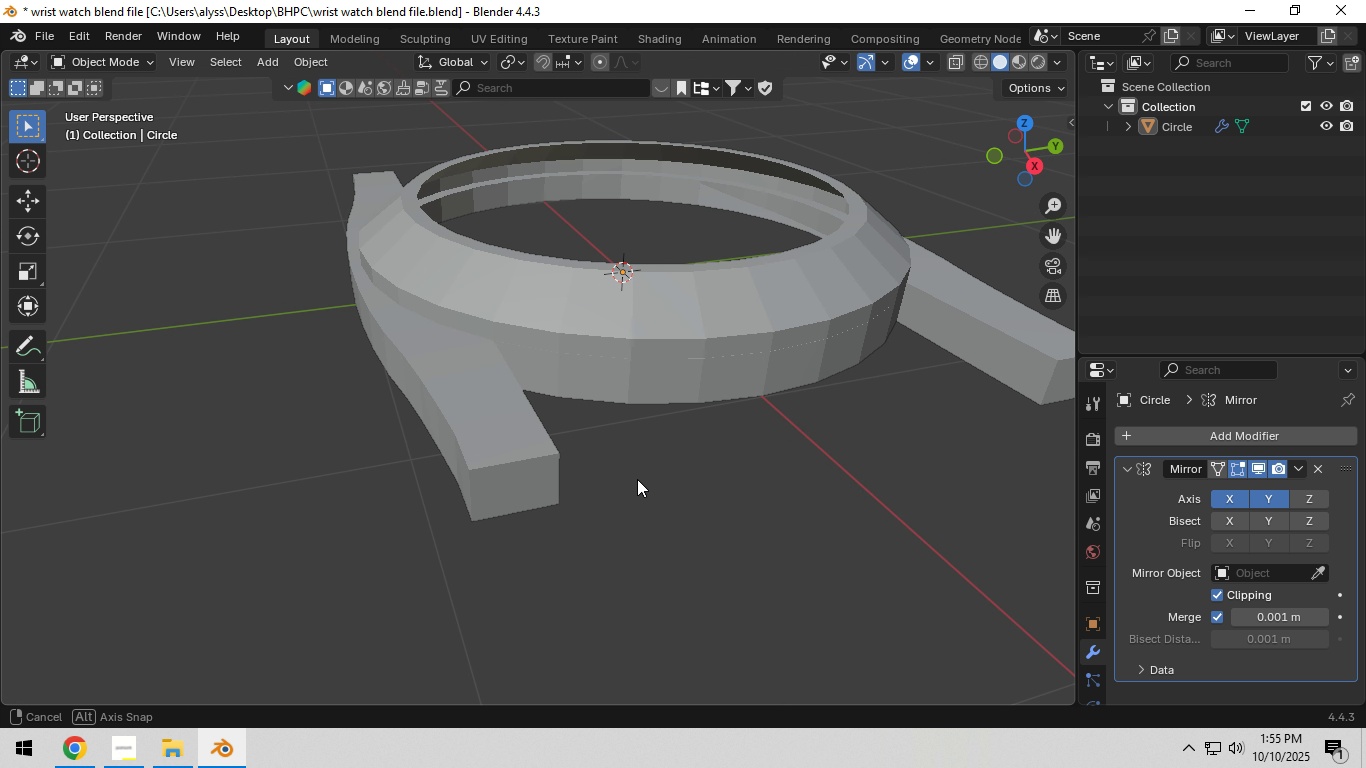 
scroll: coordinate [658, 484], scroll_direction: up, amount: 3.0
 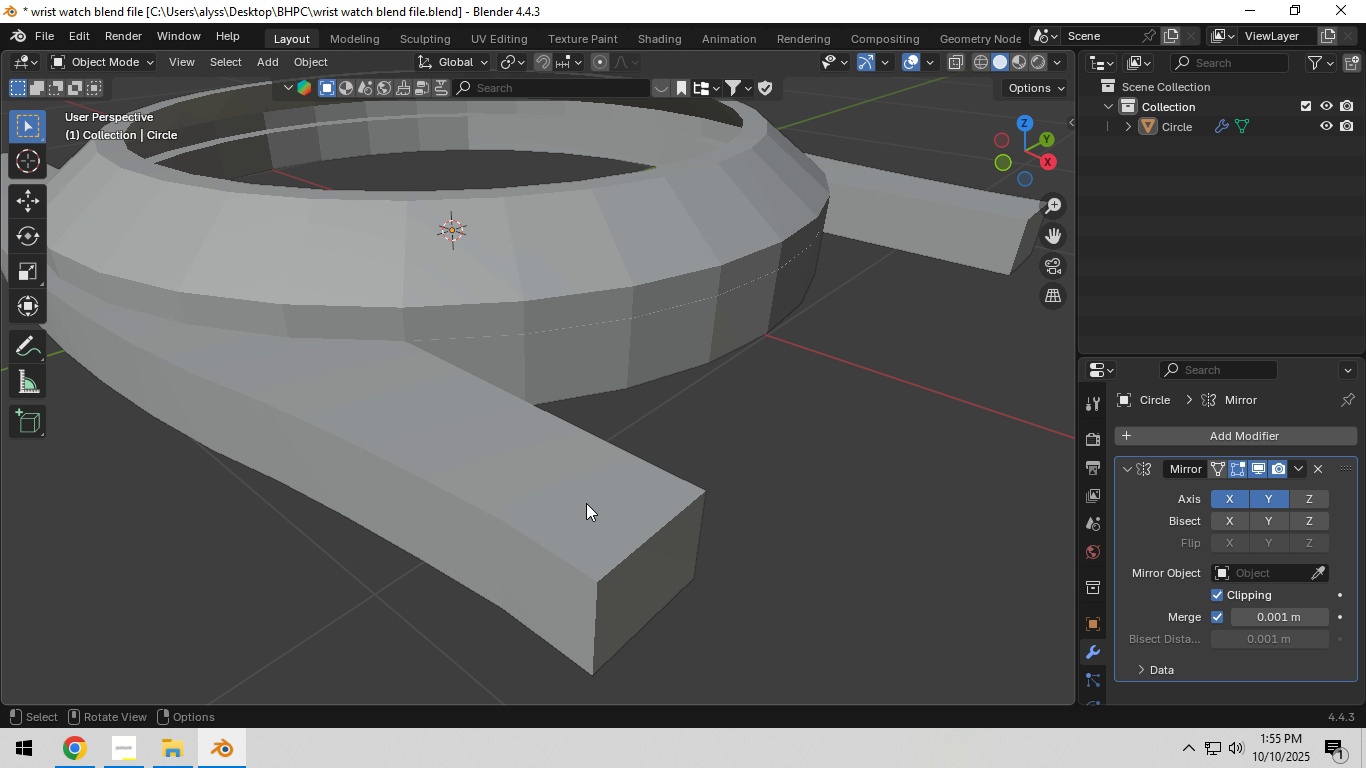 
left_click([581, 506])
 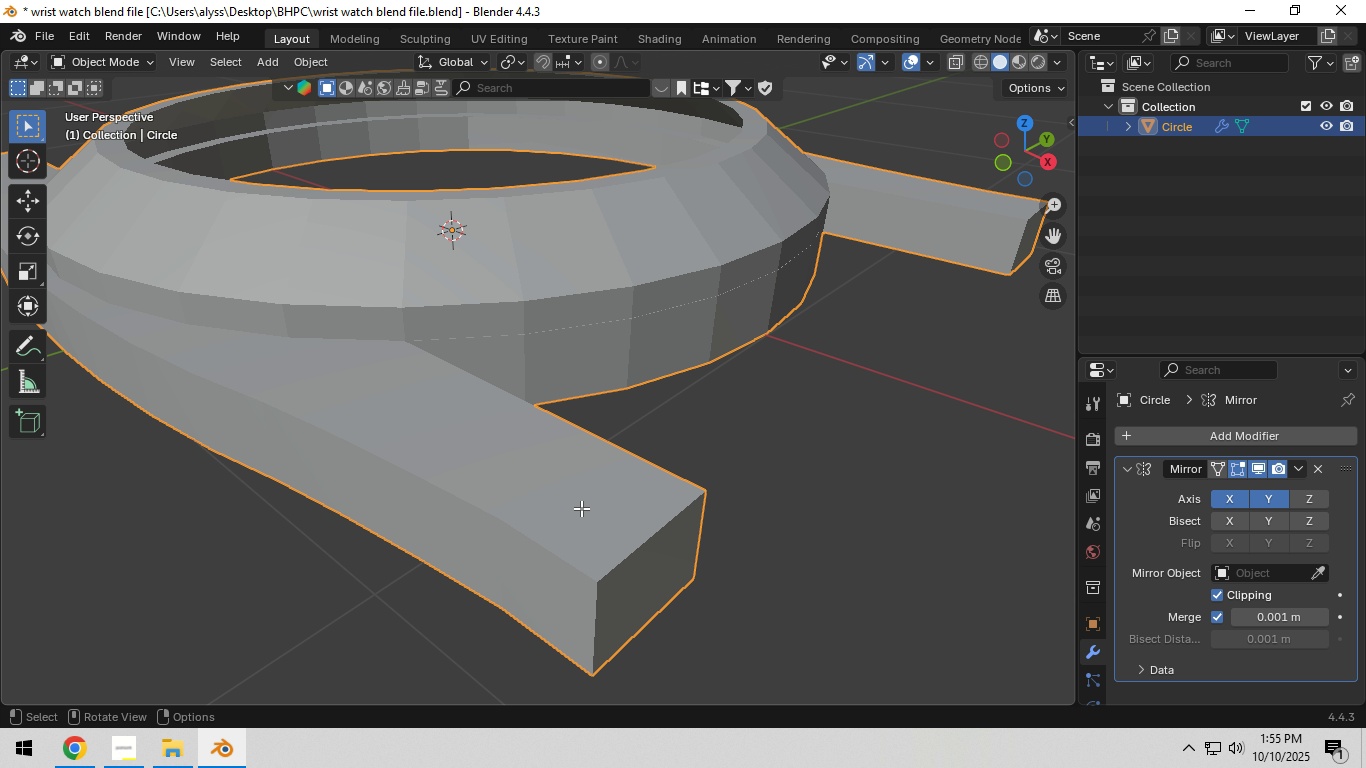 
key(Tab)
 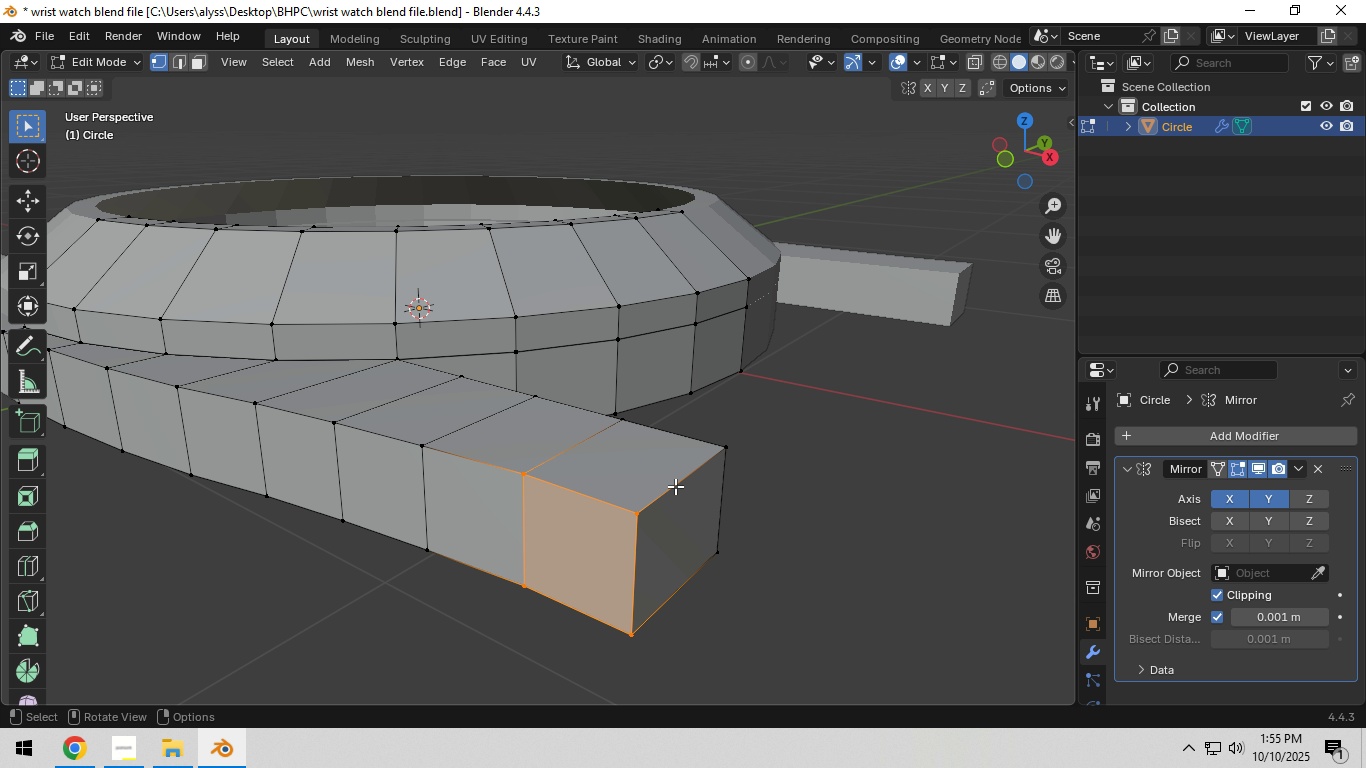 
key(2)
 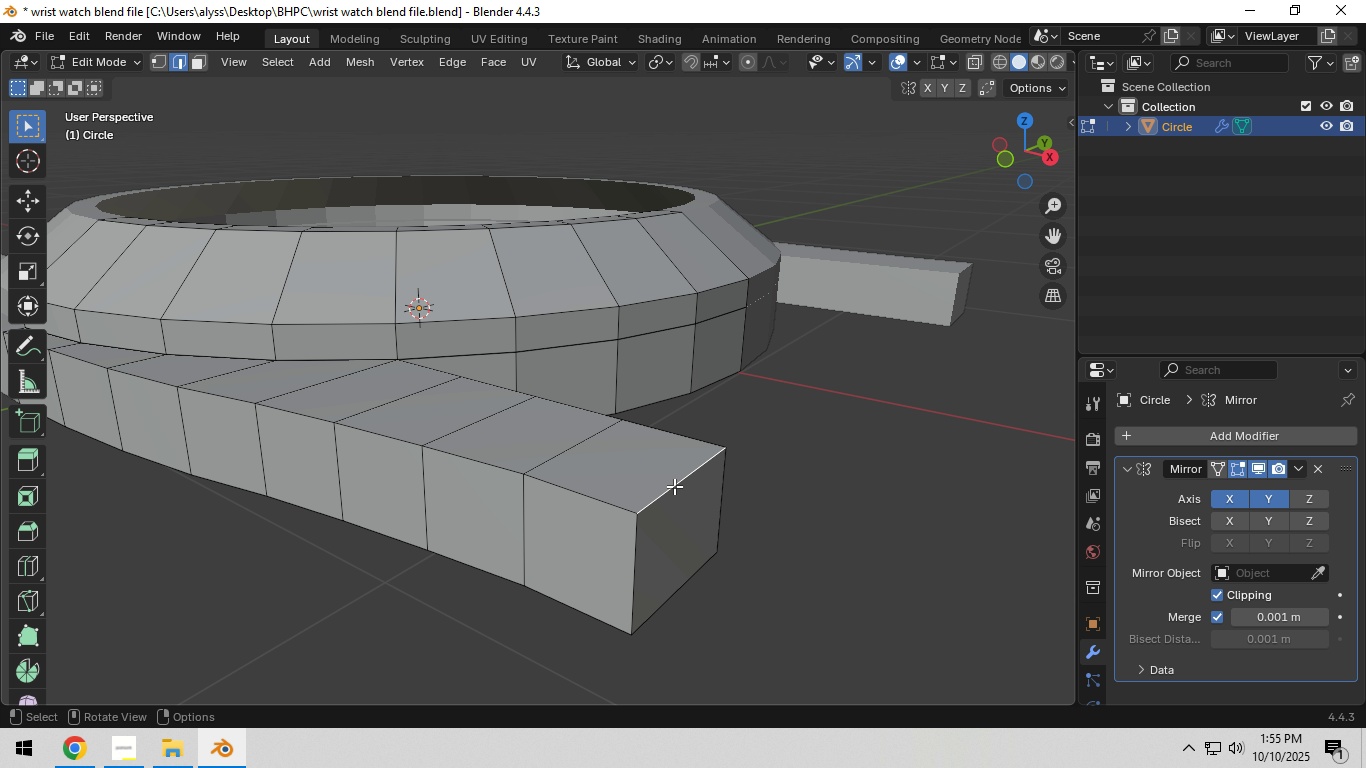 
left_click([674, 486])
 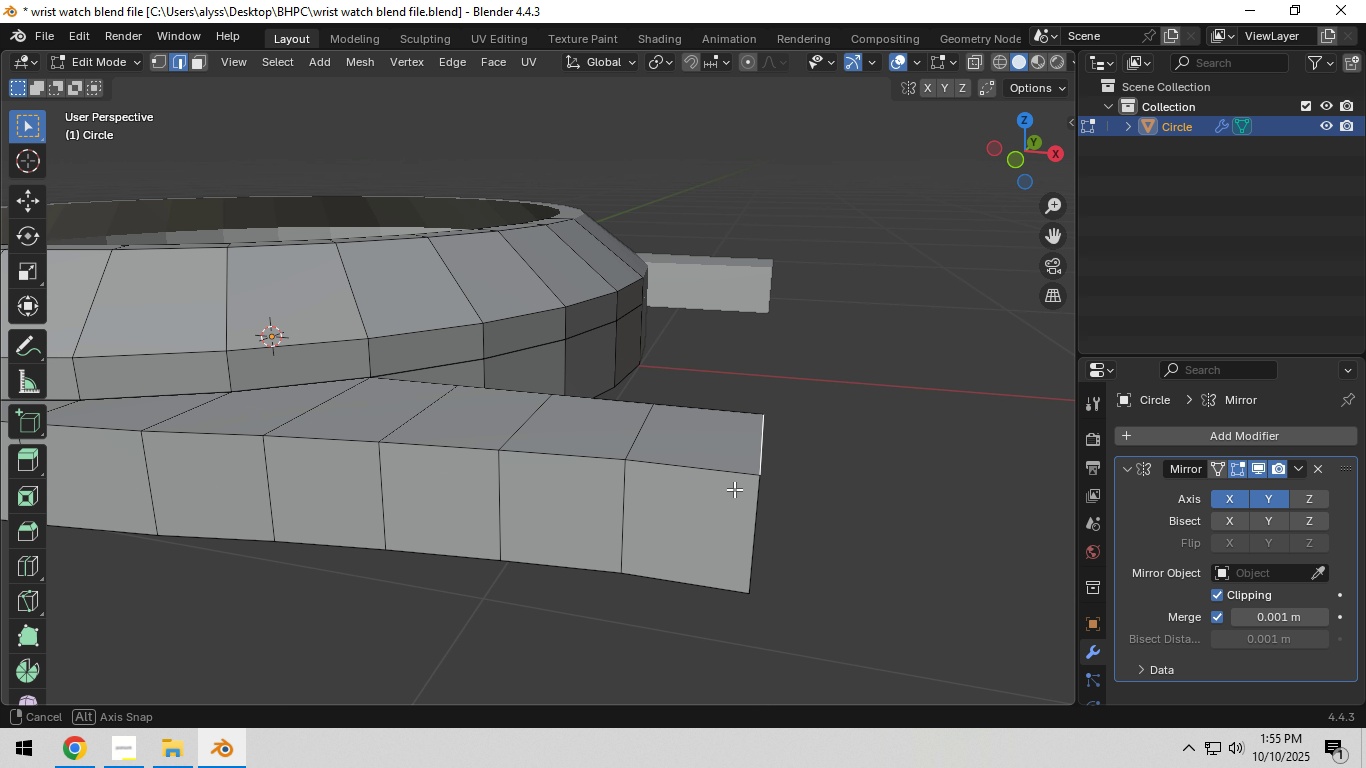 
type(gz)
 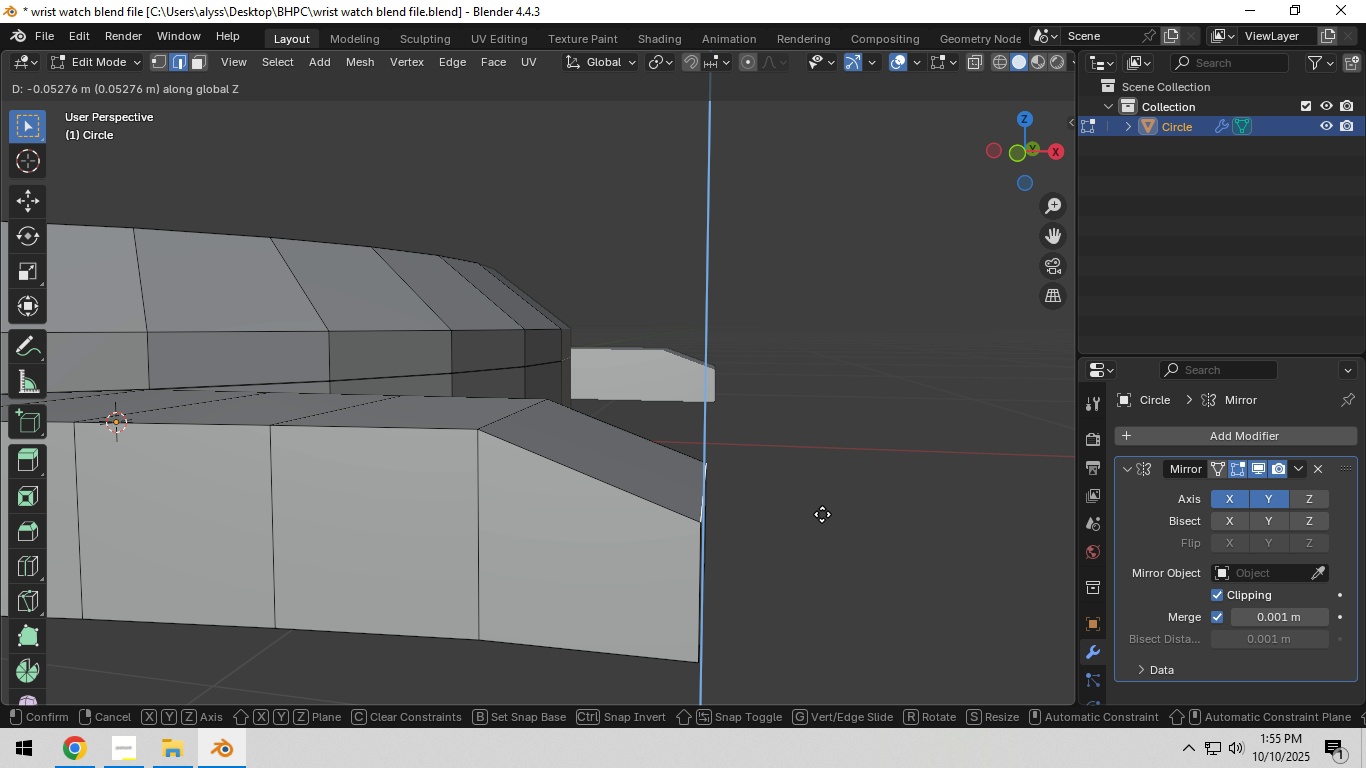 
scroll: coordinate [682, 496], scroll_direction: up, amount: 2.0
 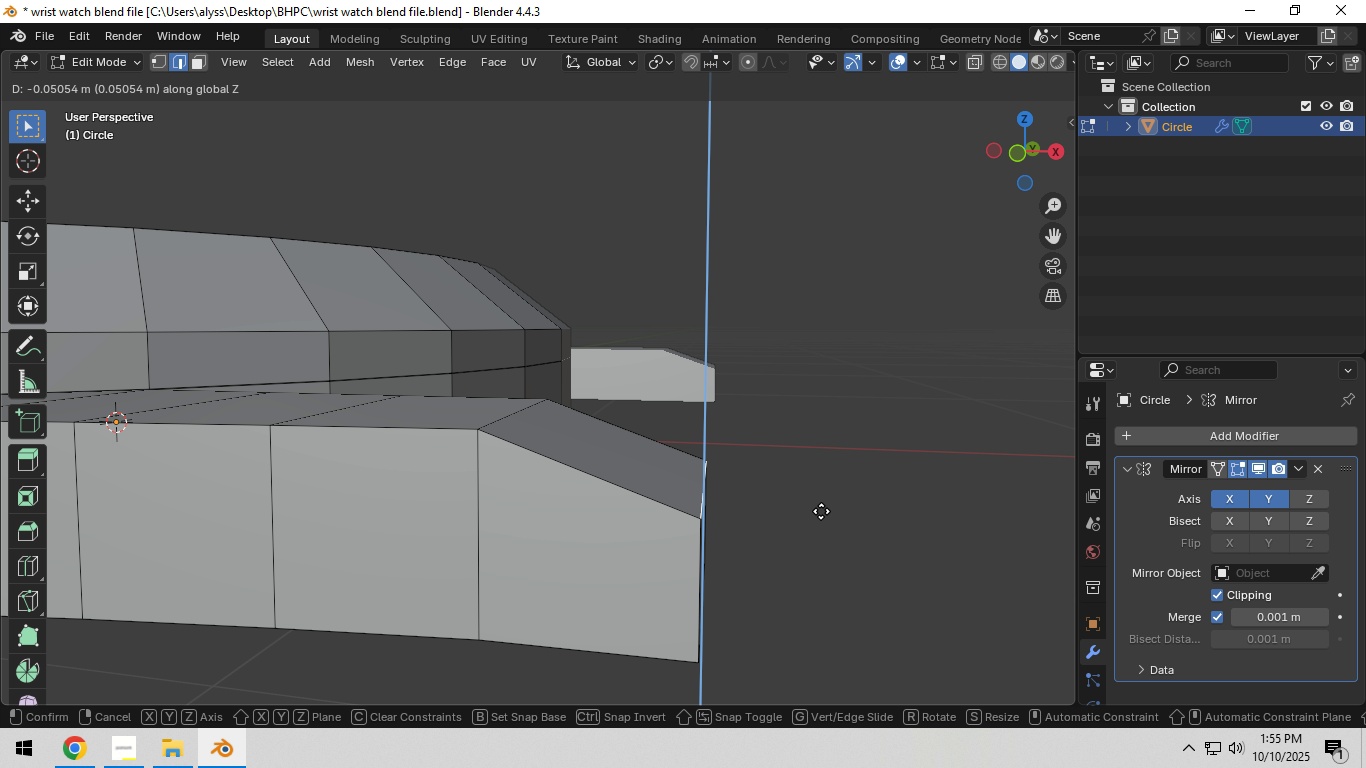 
left_click([820, 510])
 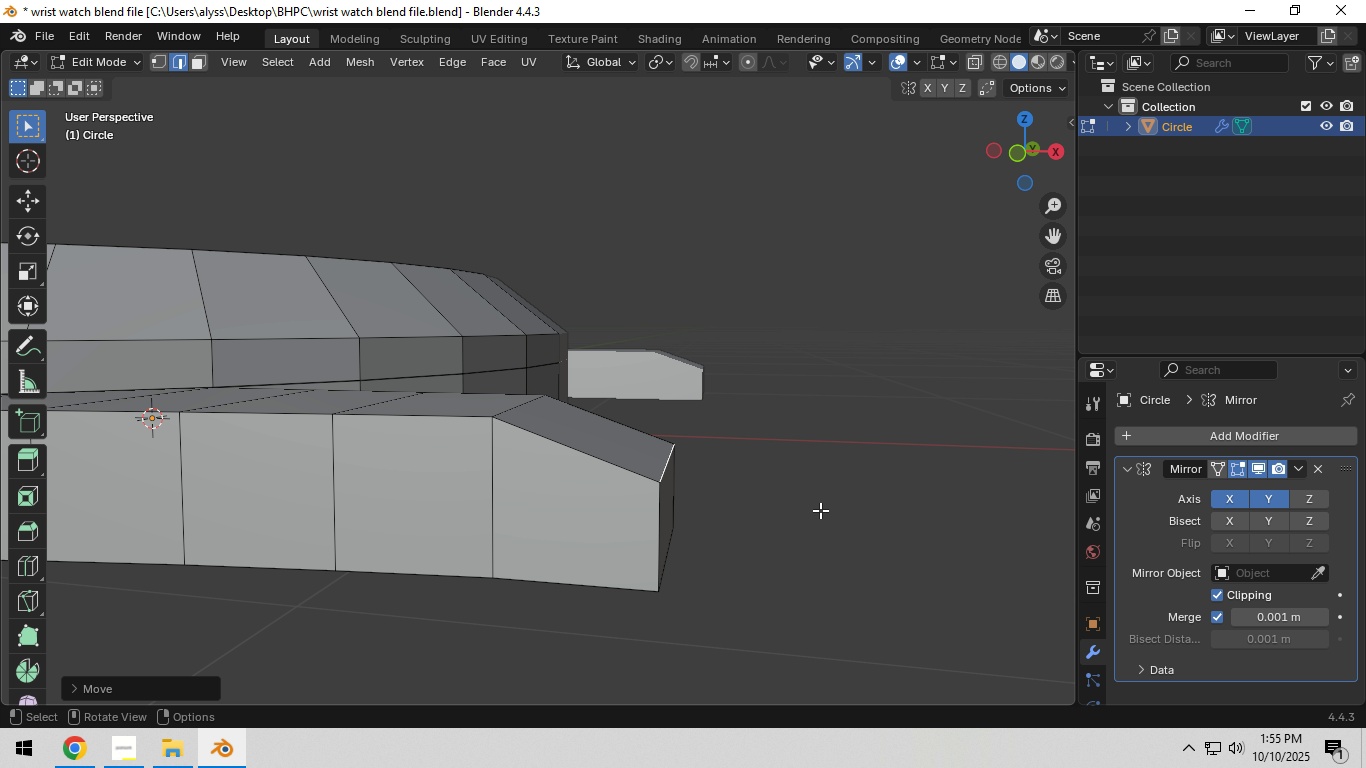 
scroll: coordinate [820, 510], scroll_direction: down, amount: 3.0
 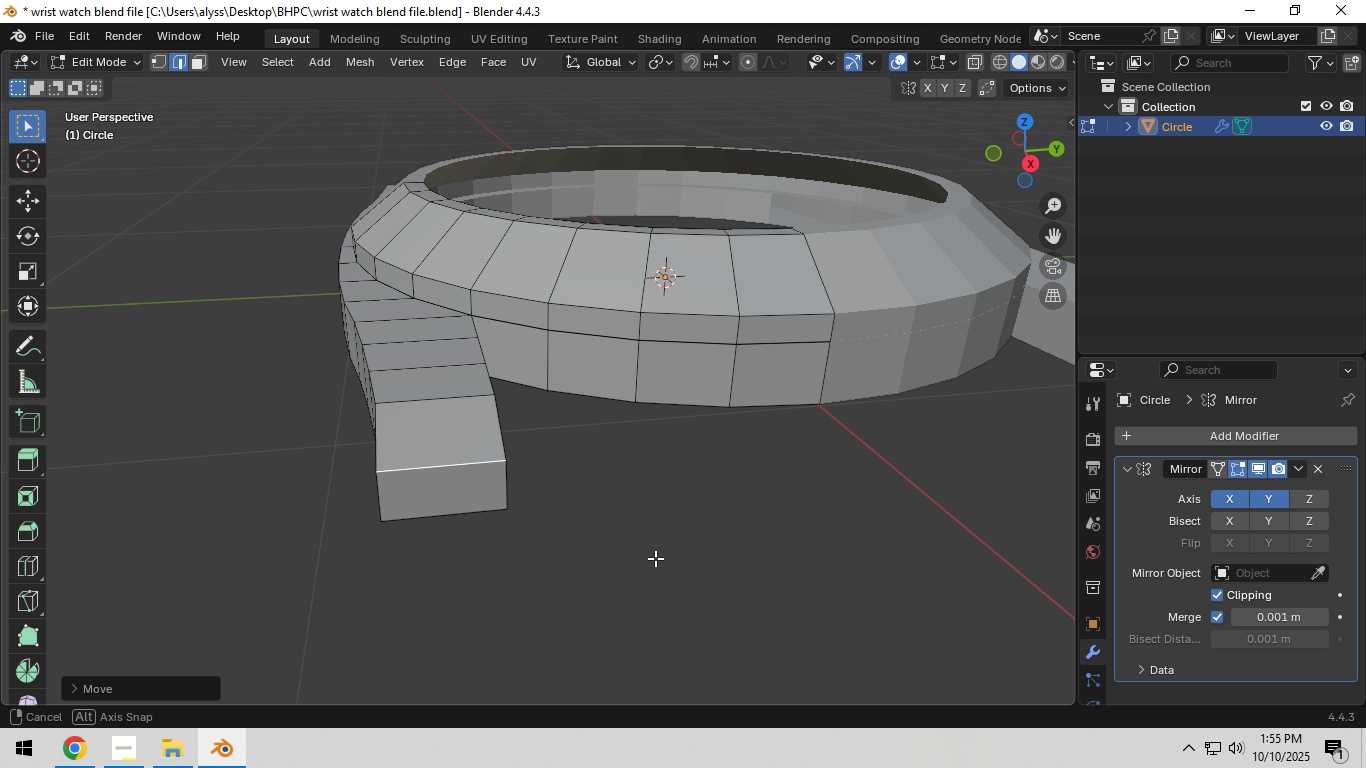 
left_click([719, 549])
 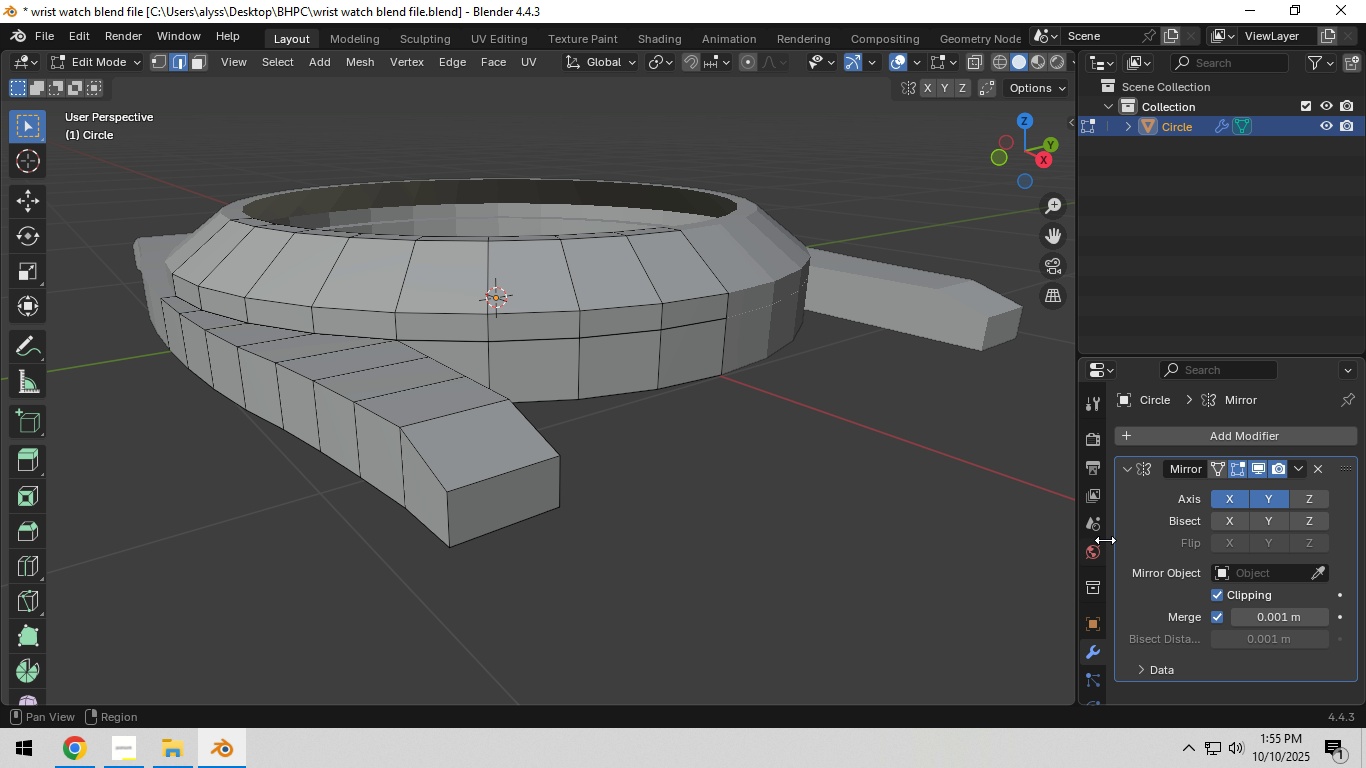 
left_click([1124, 469])
 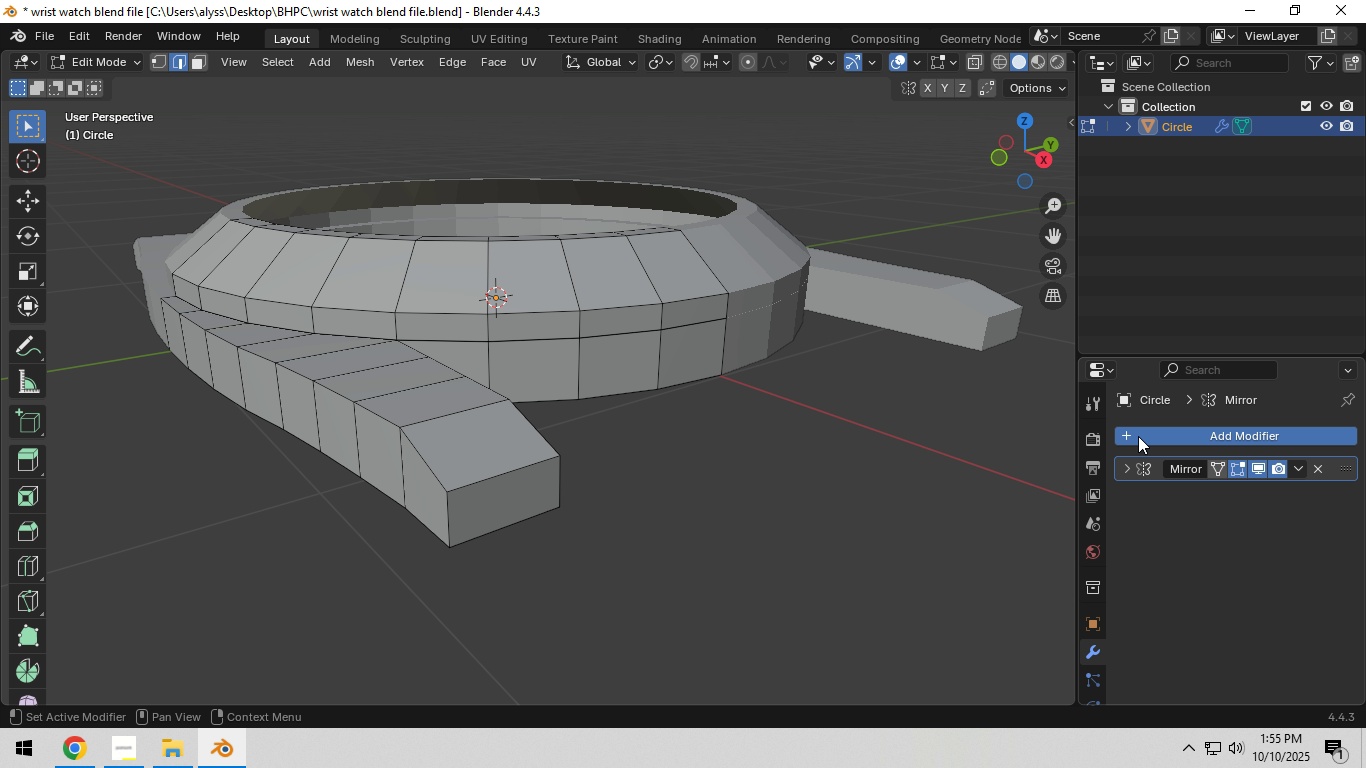 
left_click([1138, 436])
 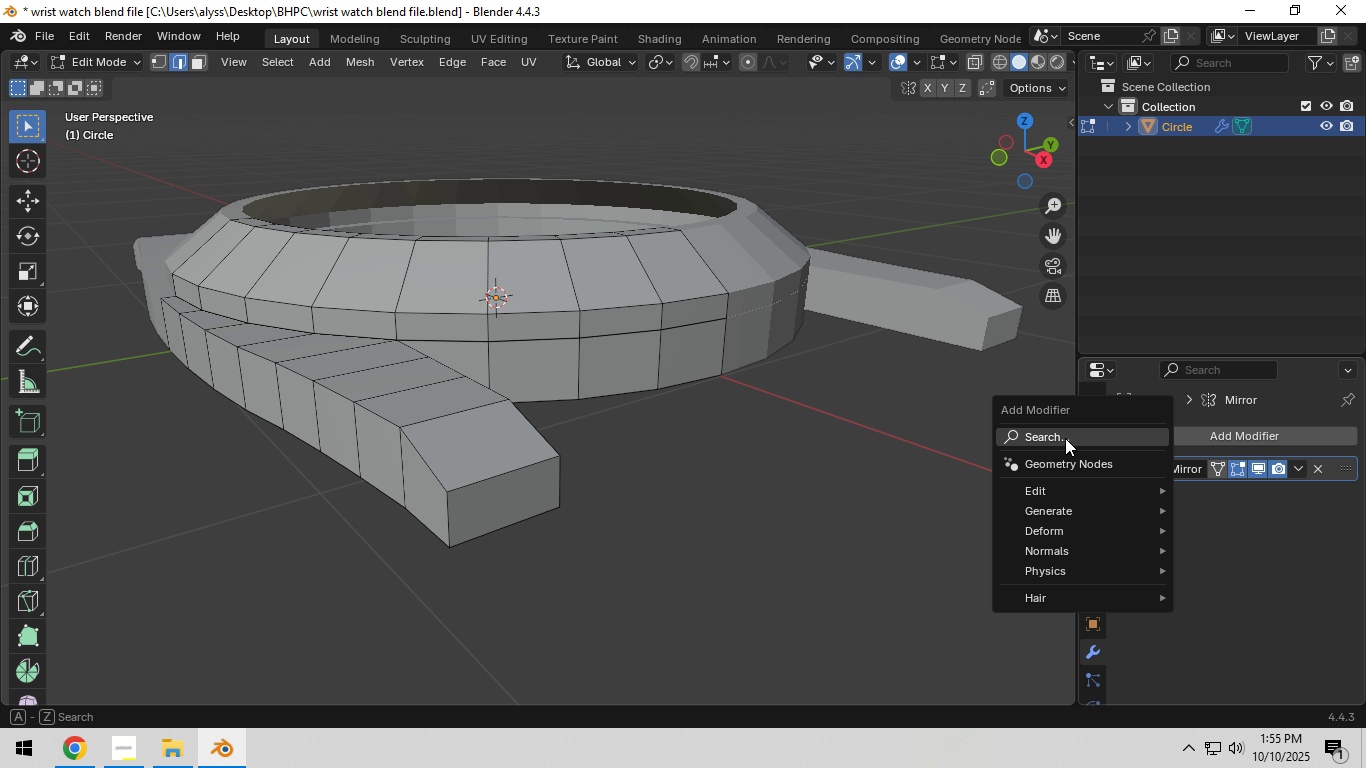 
left_click([1065, 438])
 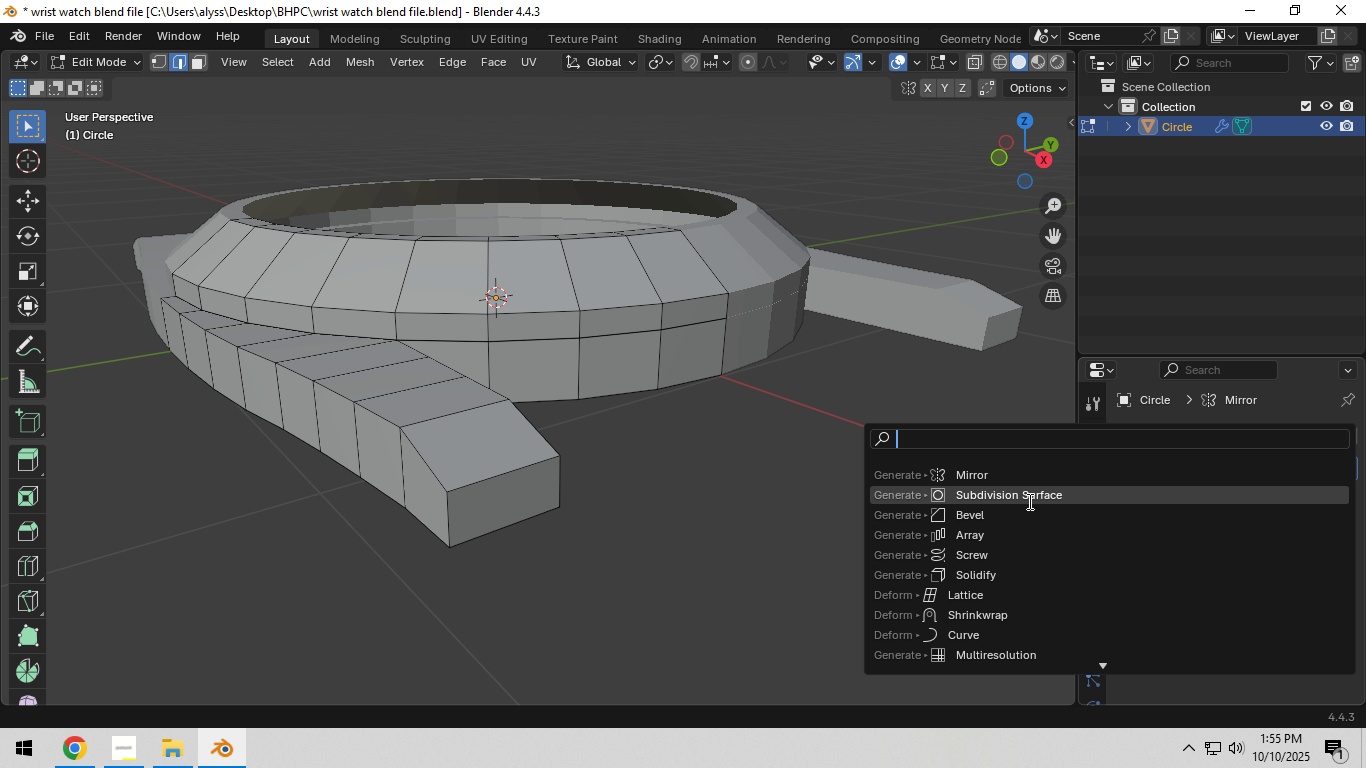 
left_click([1026, 508])
 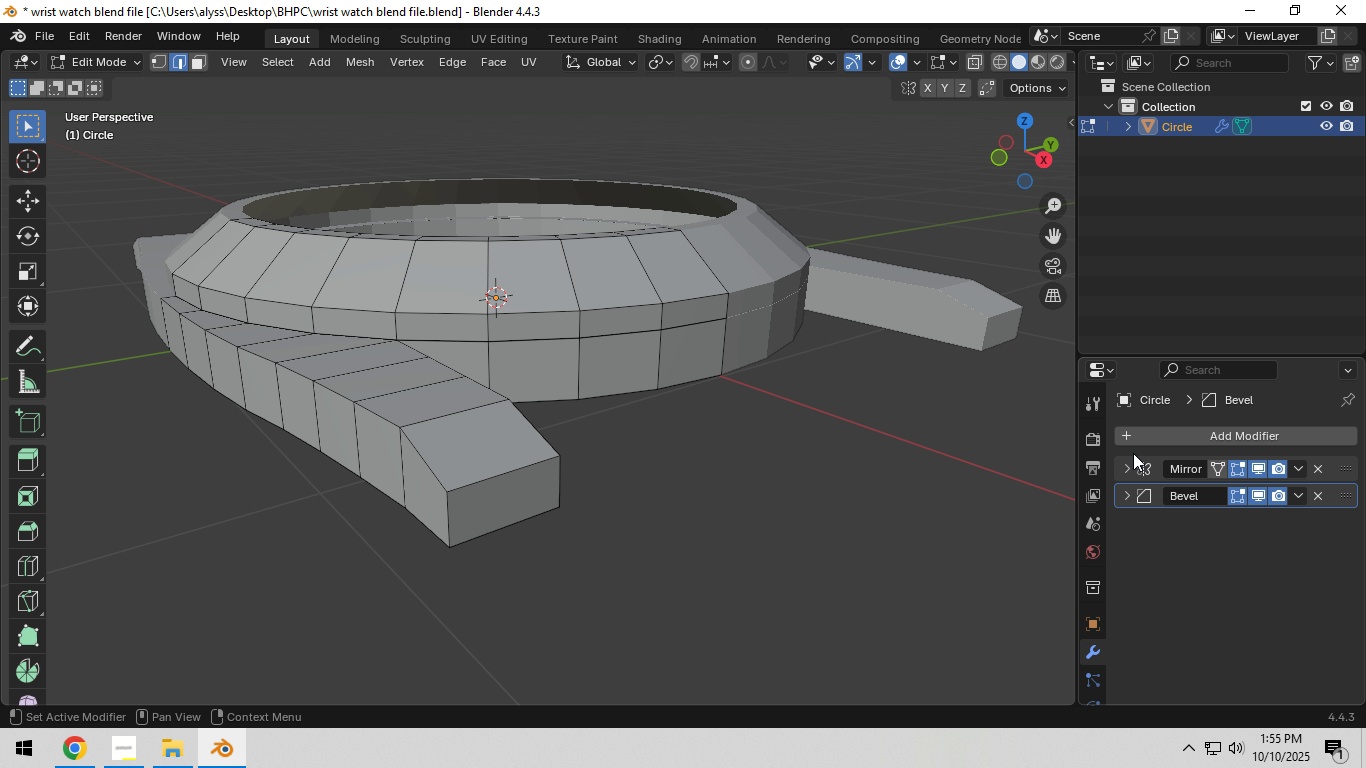 
double_click([1140, 440])
 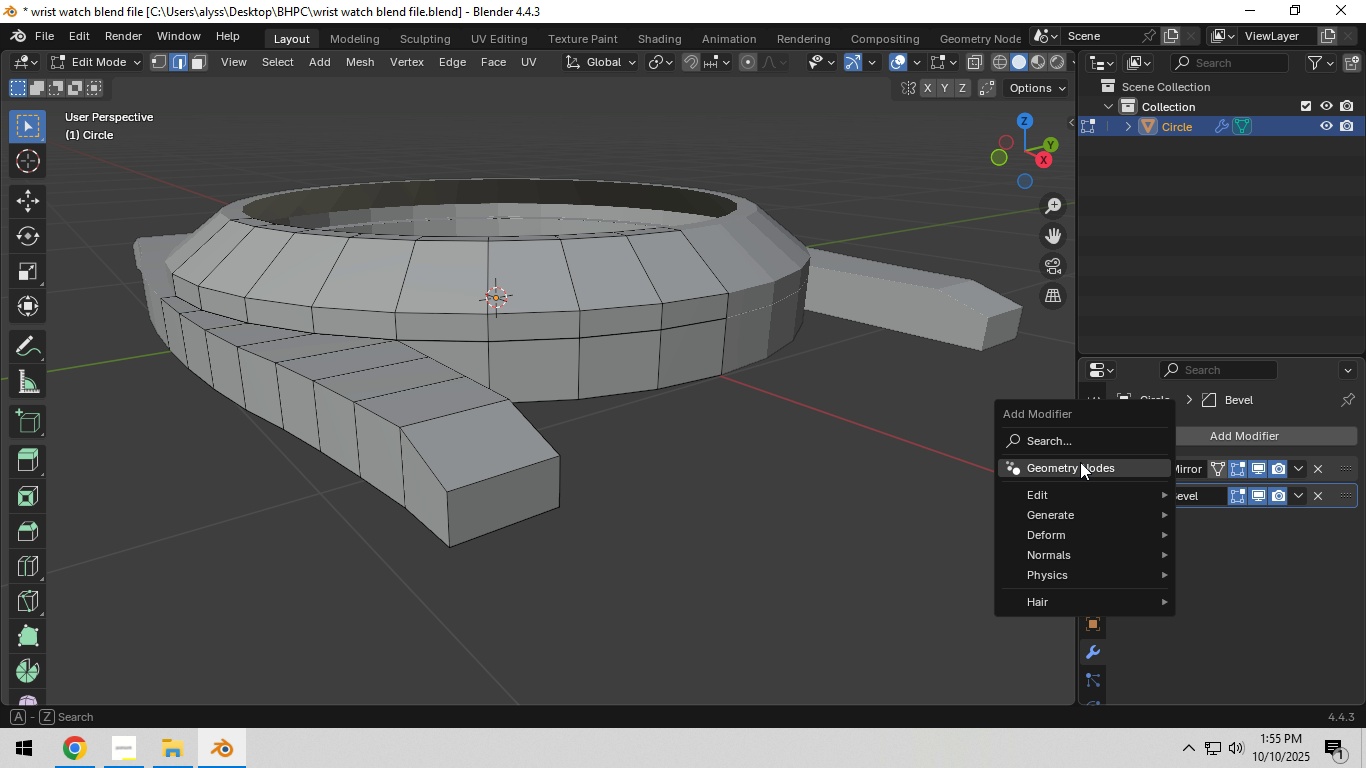 
left_click([1078, 446])
 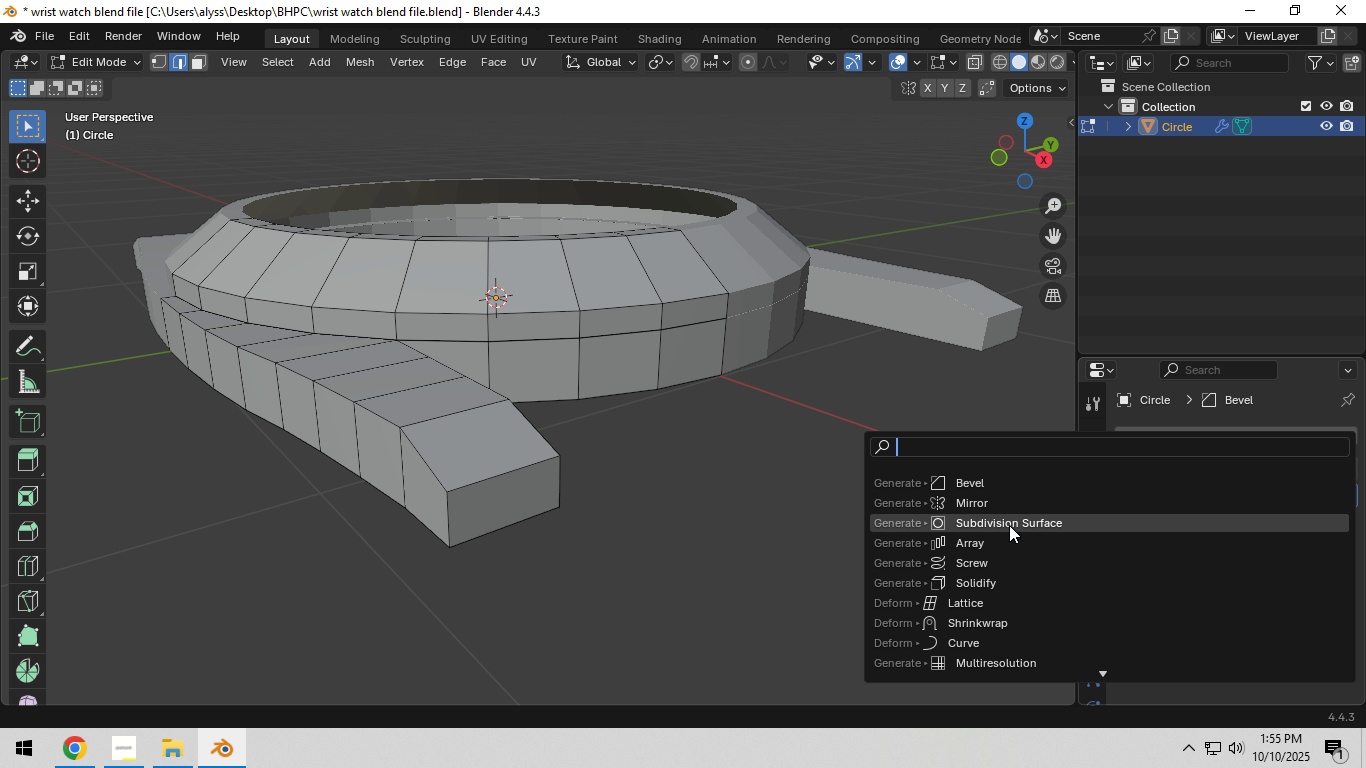 
left_click([1009, 525])
 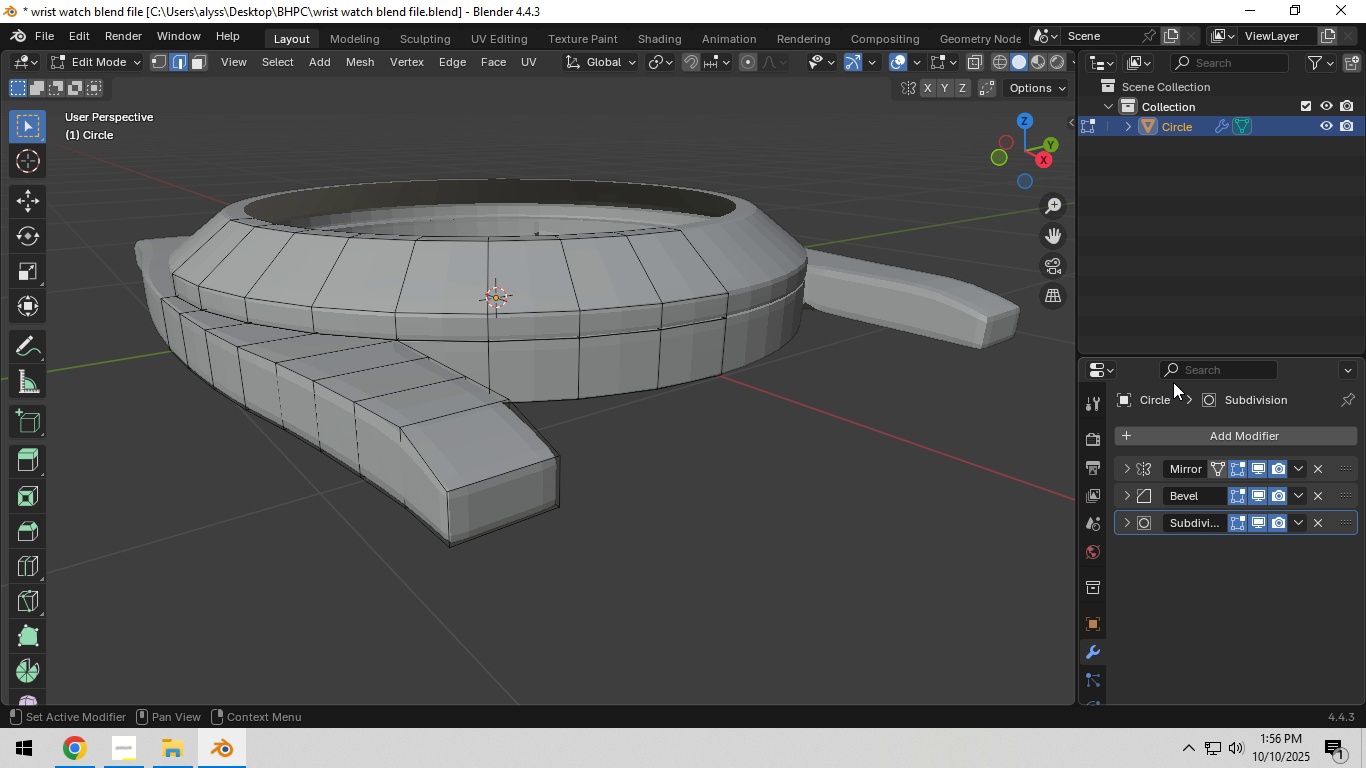 
left_click_drag(start_coordinate=[1208, 359], to_coordinate=[1212, 207])
 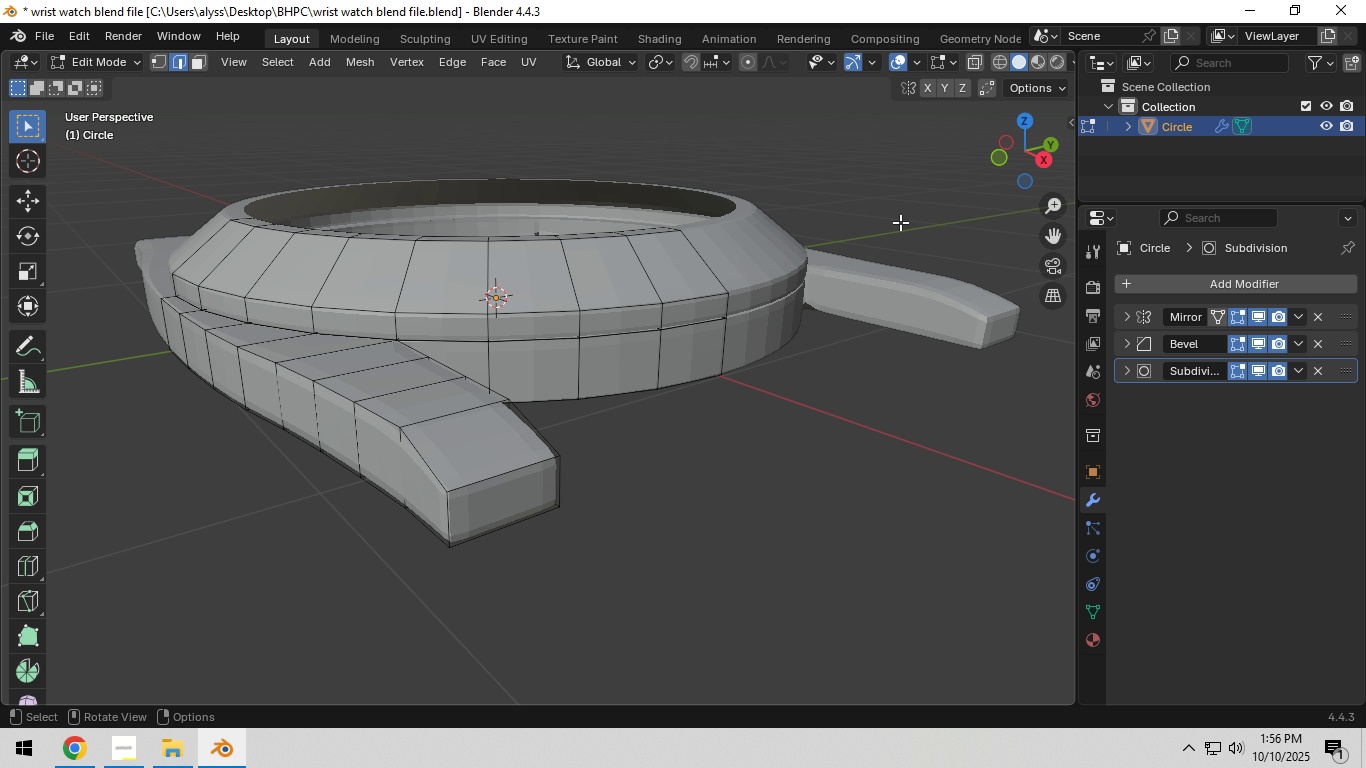 
key(Tab)
 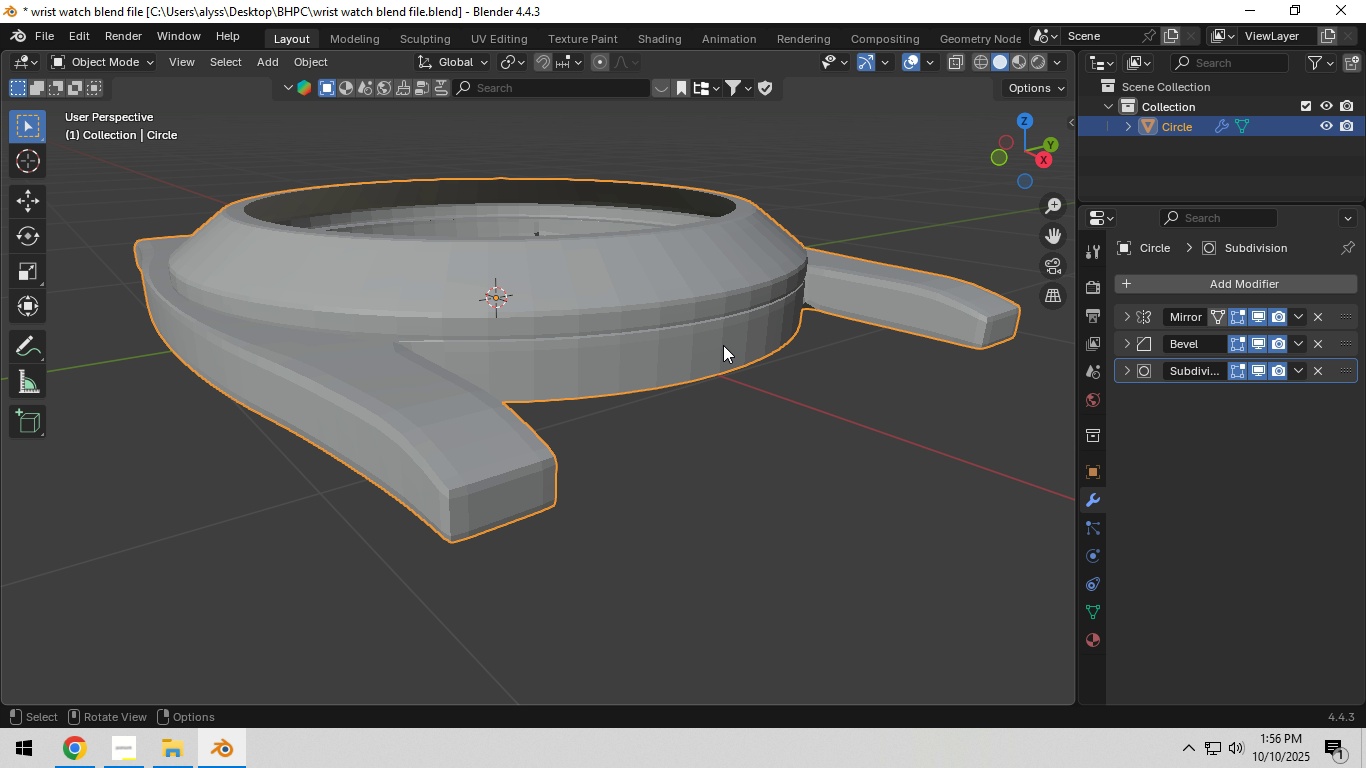 
left_click([723, 345])
 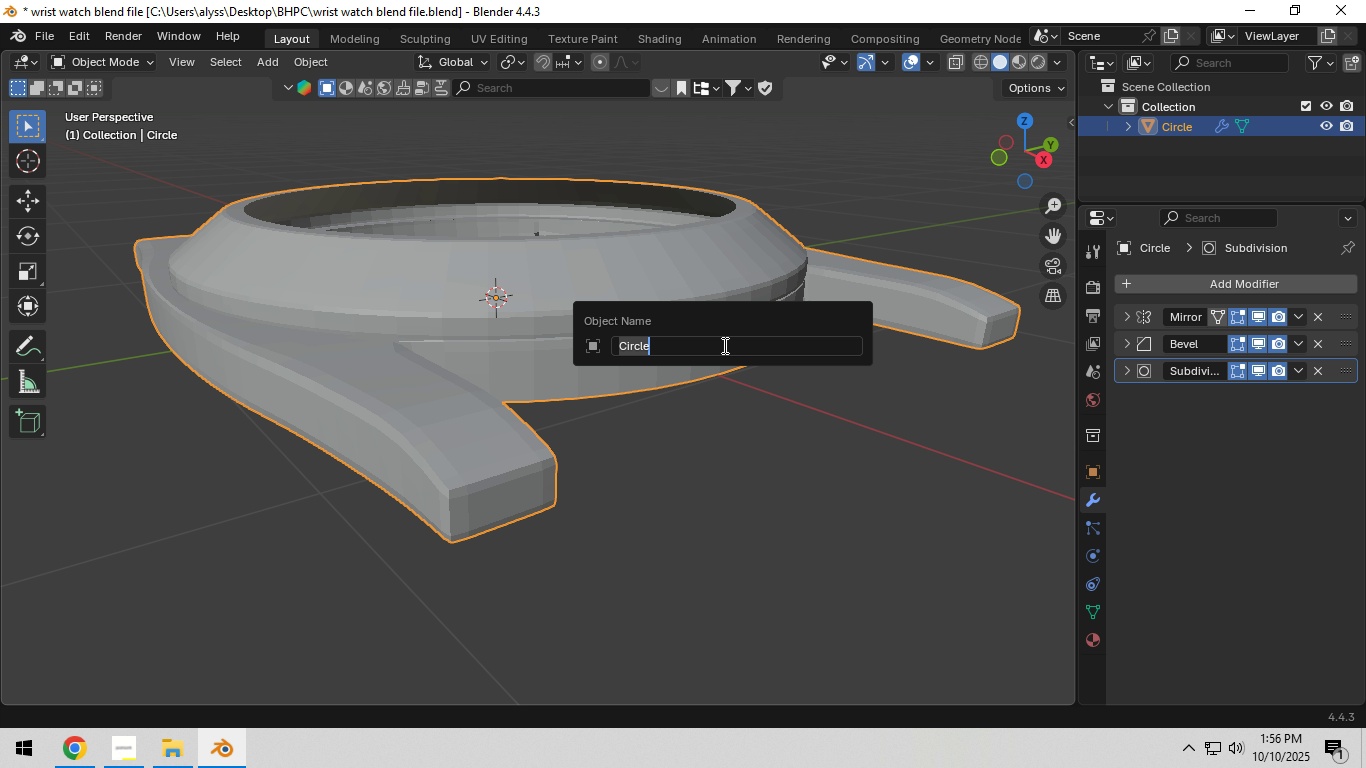 
type([F2]watch)
 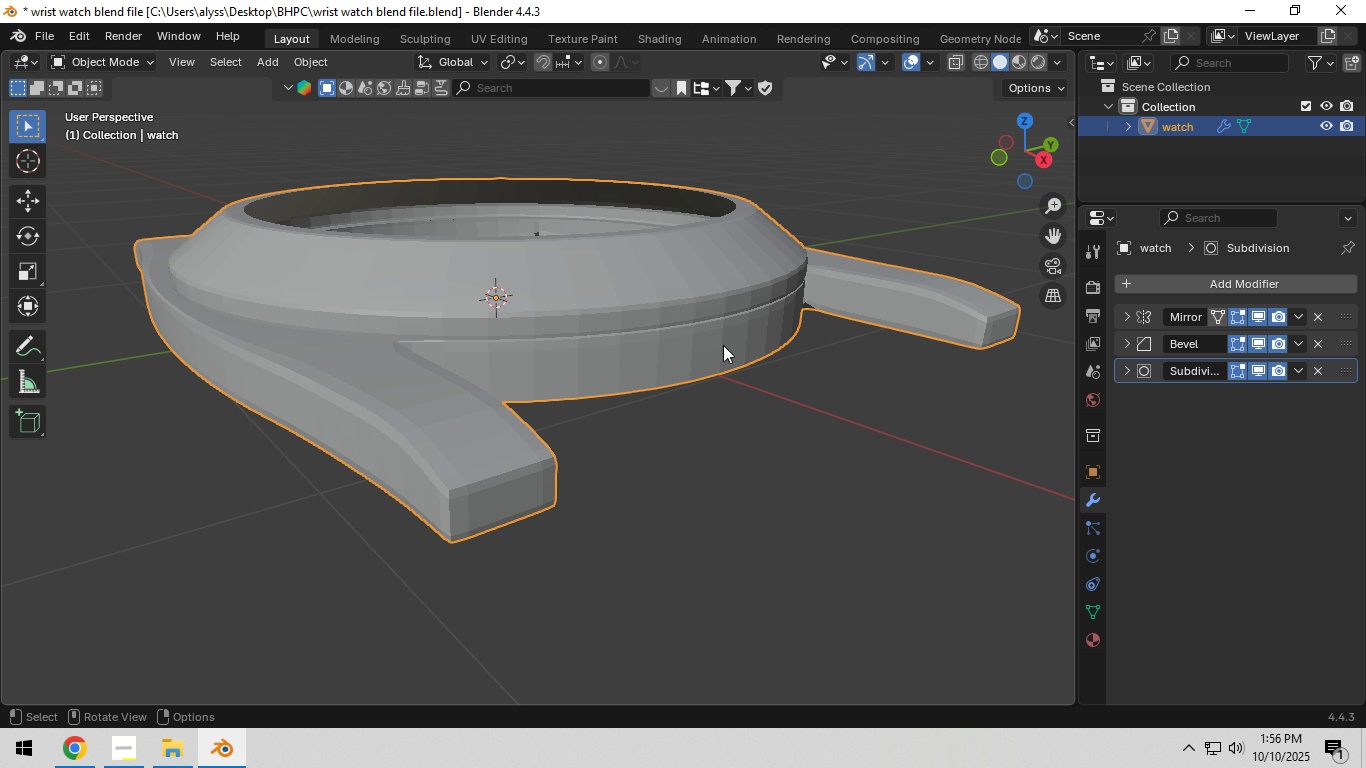 
key(Enter)
 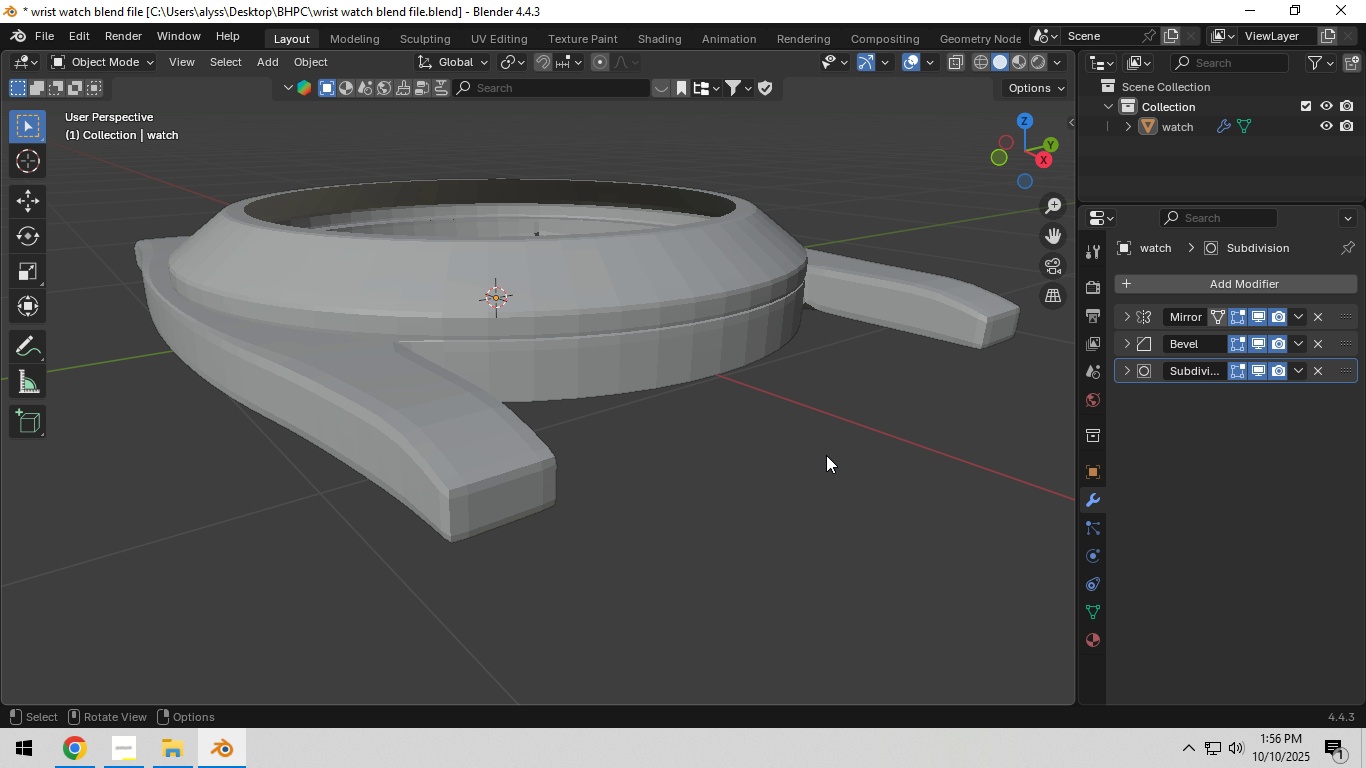 
left_click([826, 455])
 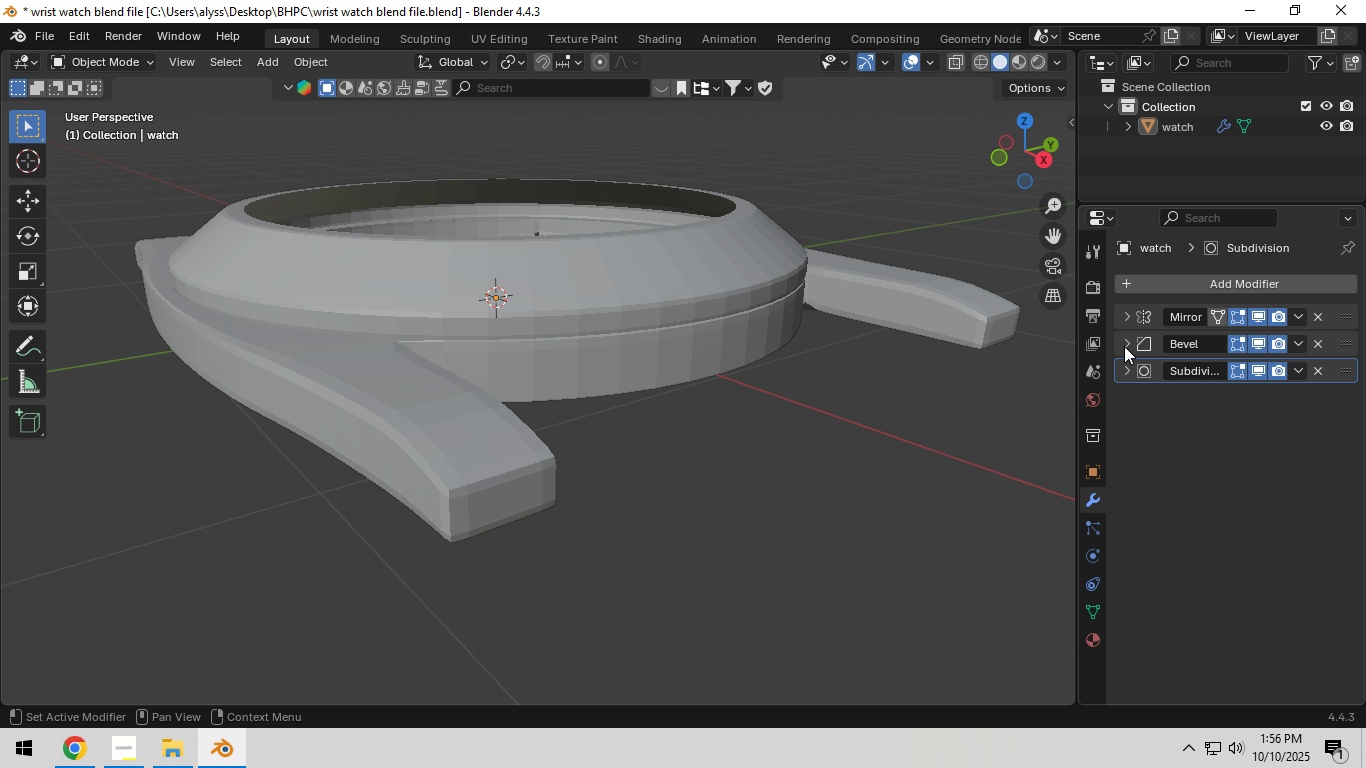 
left_click([1121, 344])
 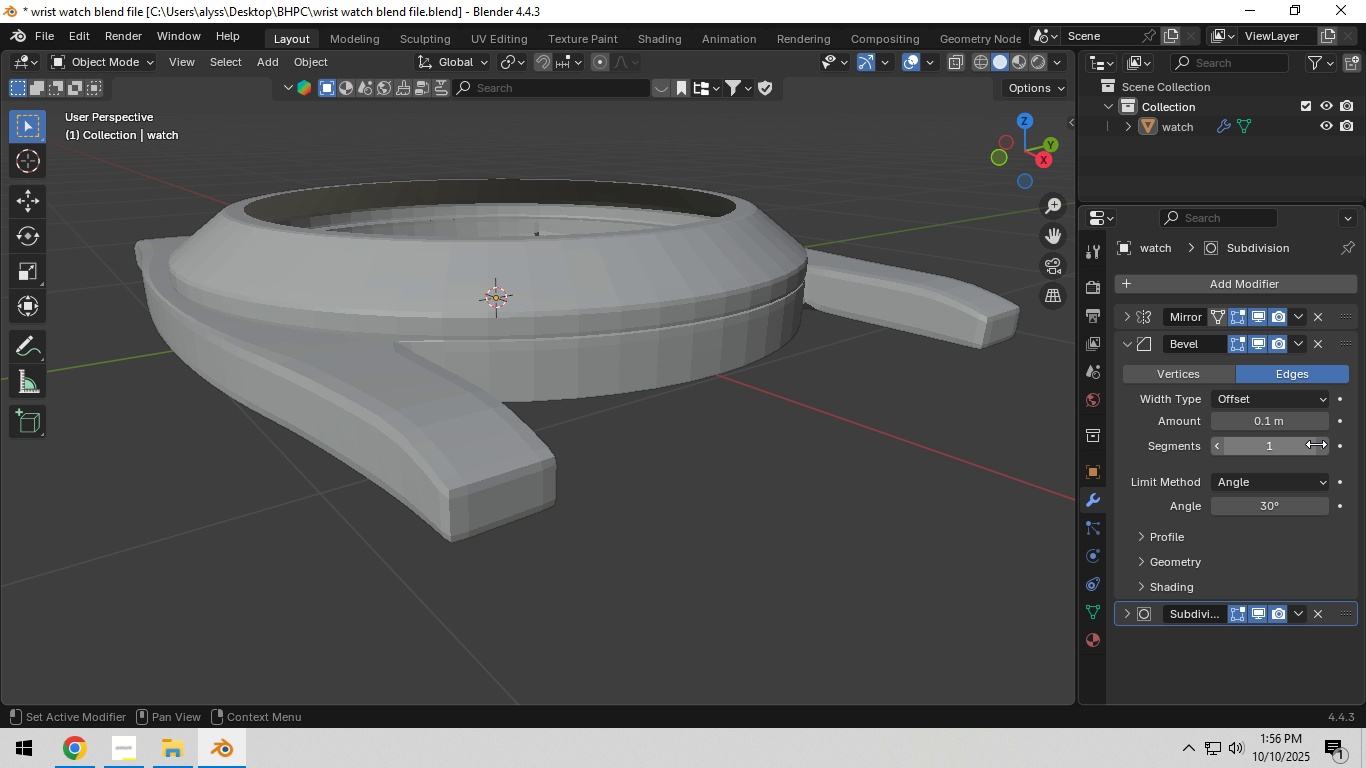 
double_click([1323, 444])
 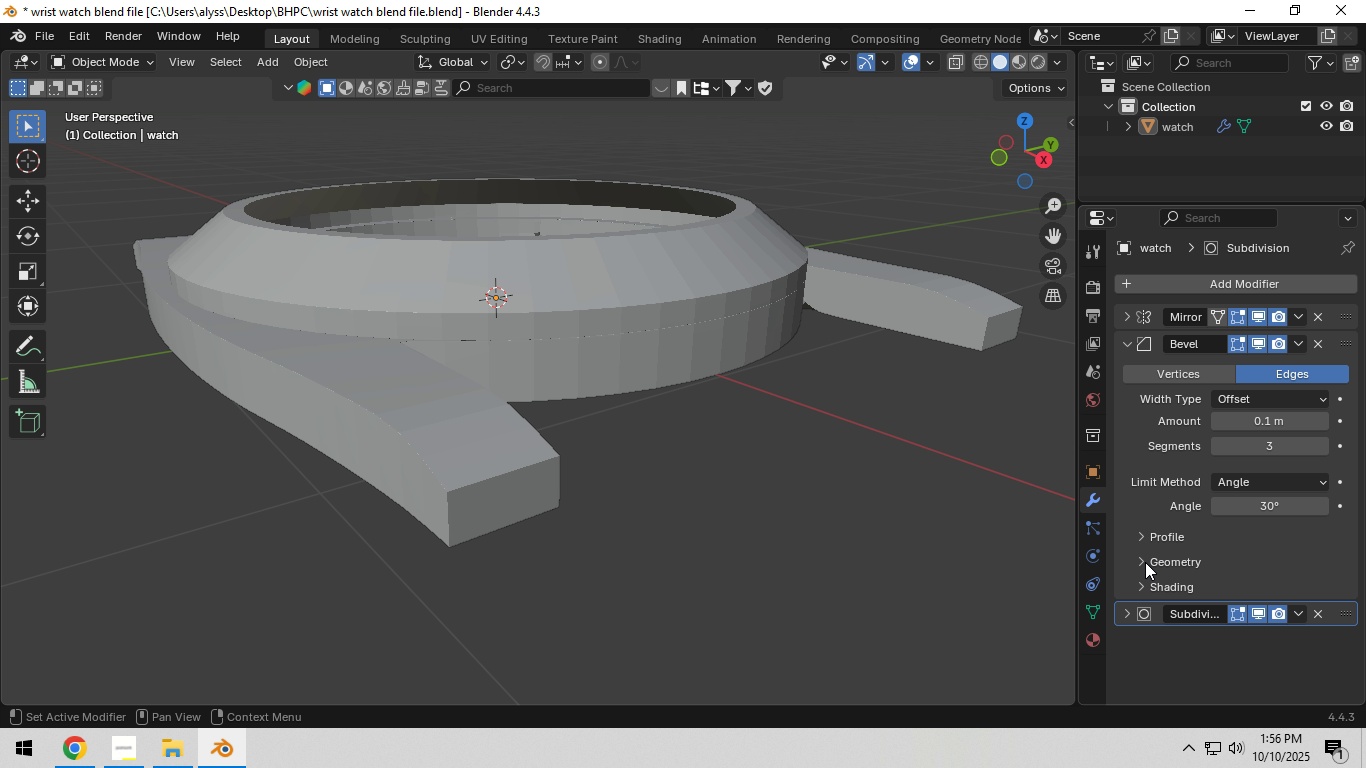 
left_click([1144, 560])
 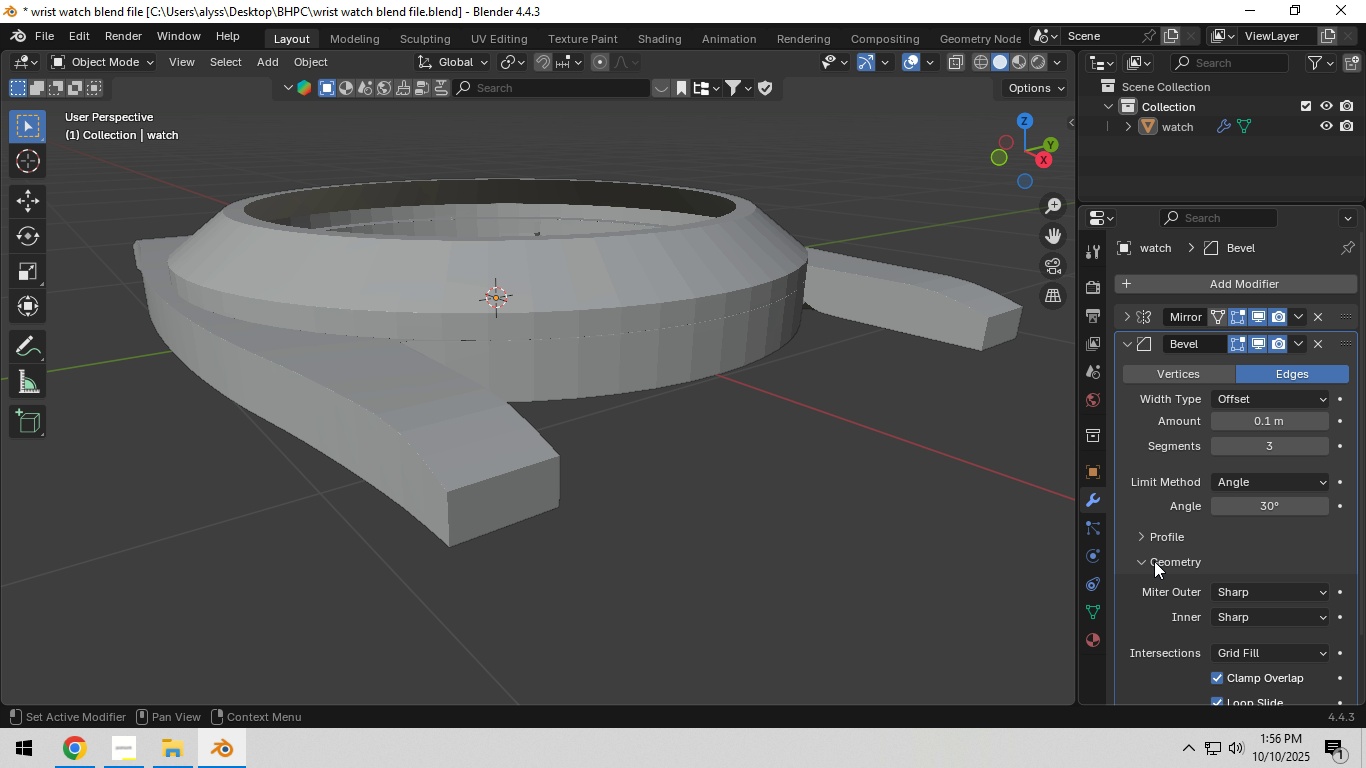 
scroll: coordinate [1154, 561], scroll_direction: down, amount: 1.0
 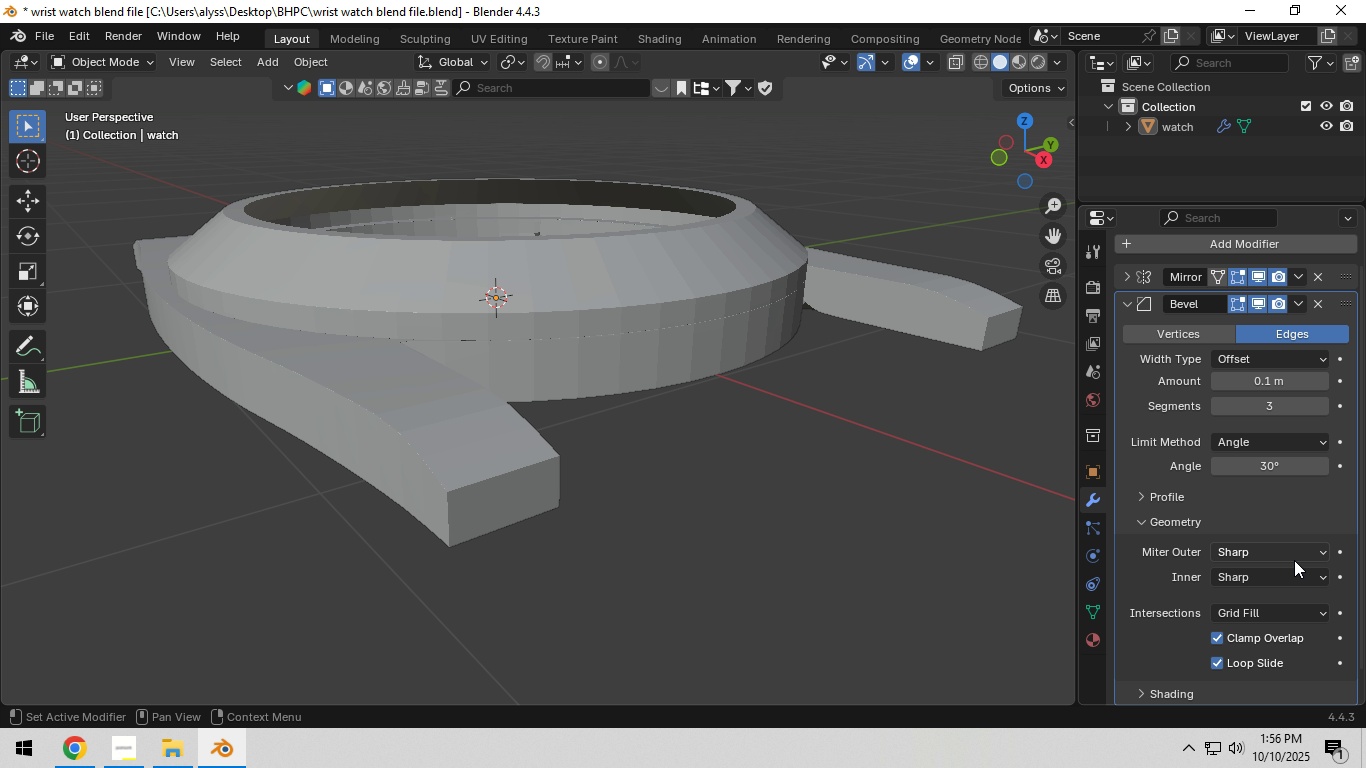 
left_click([1294, 558])
 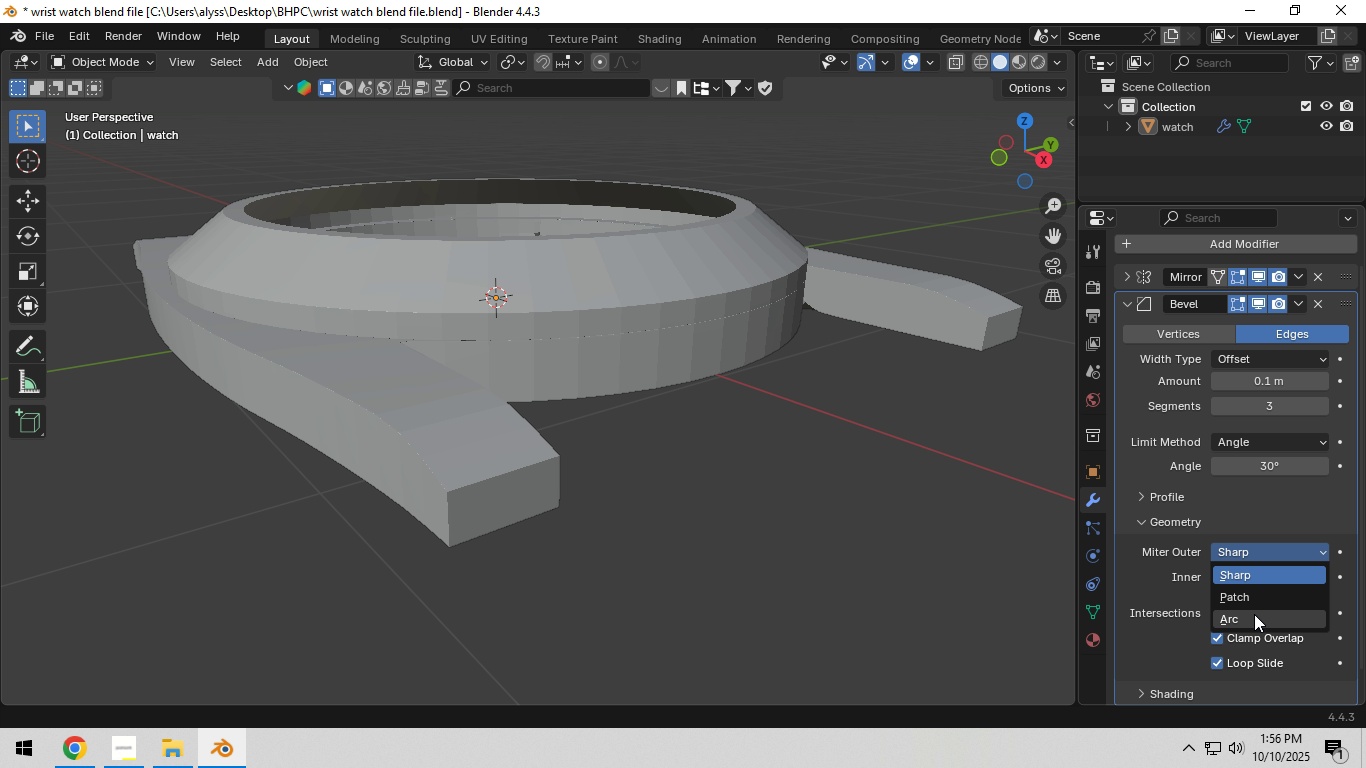 
left_click([1254, 614])
 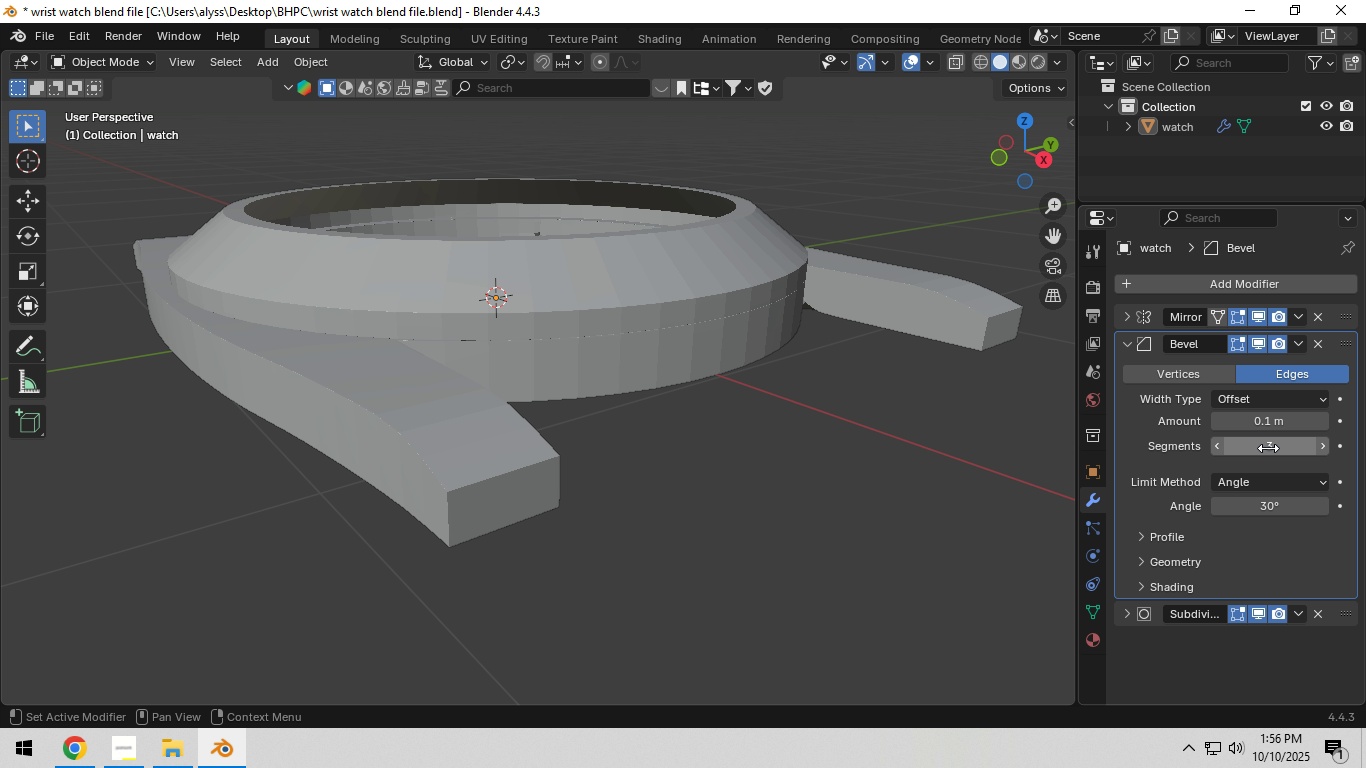 
left_click([1124, 348])
 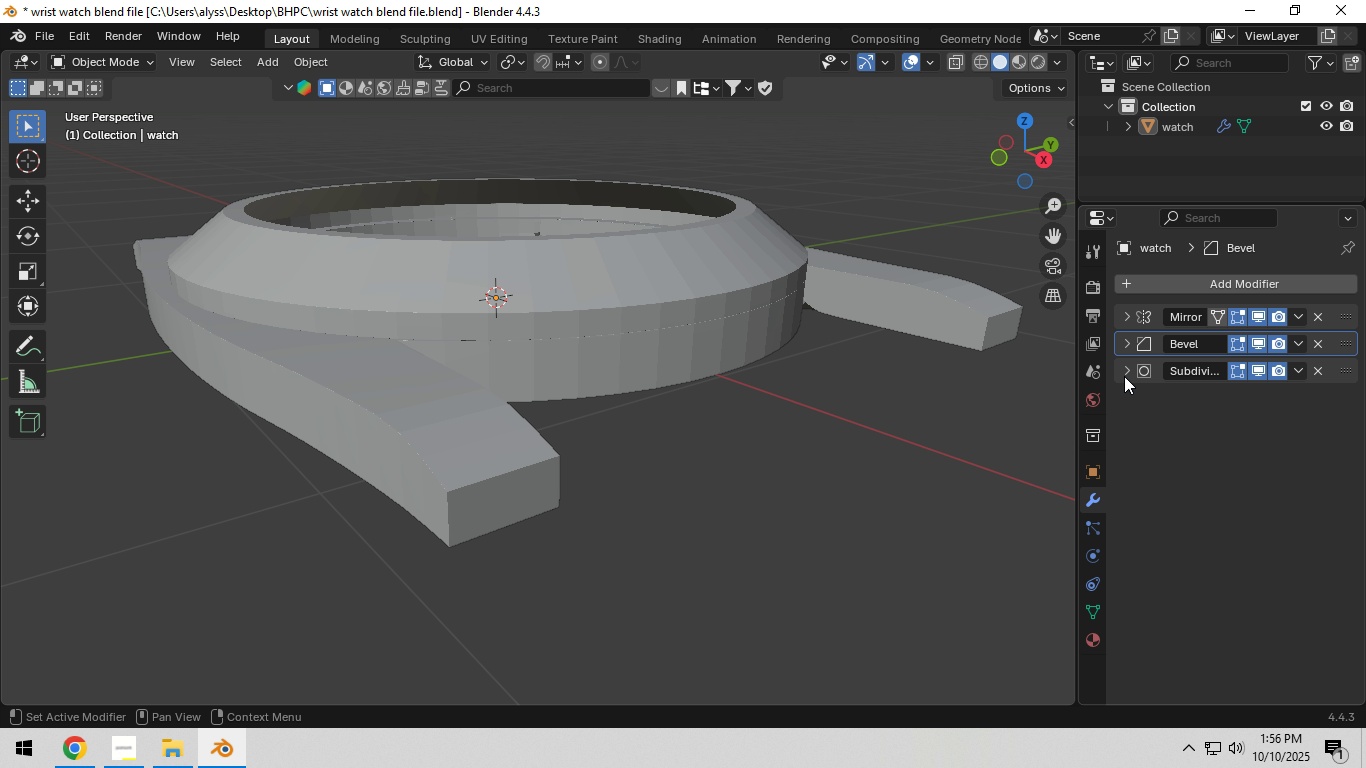 
left_click([1124, 373])
 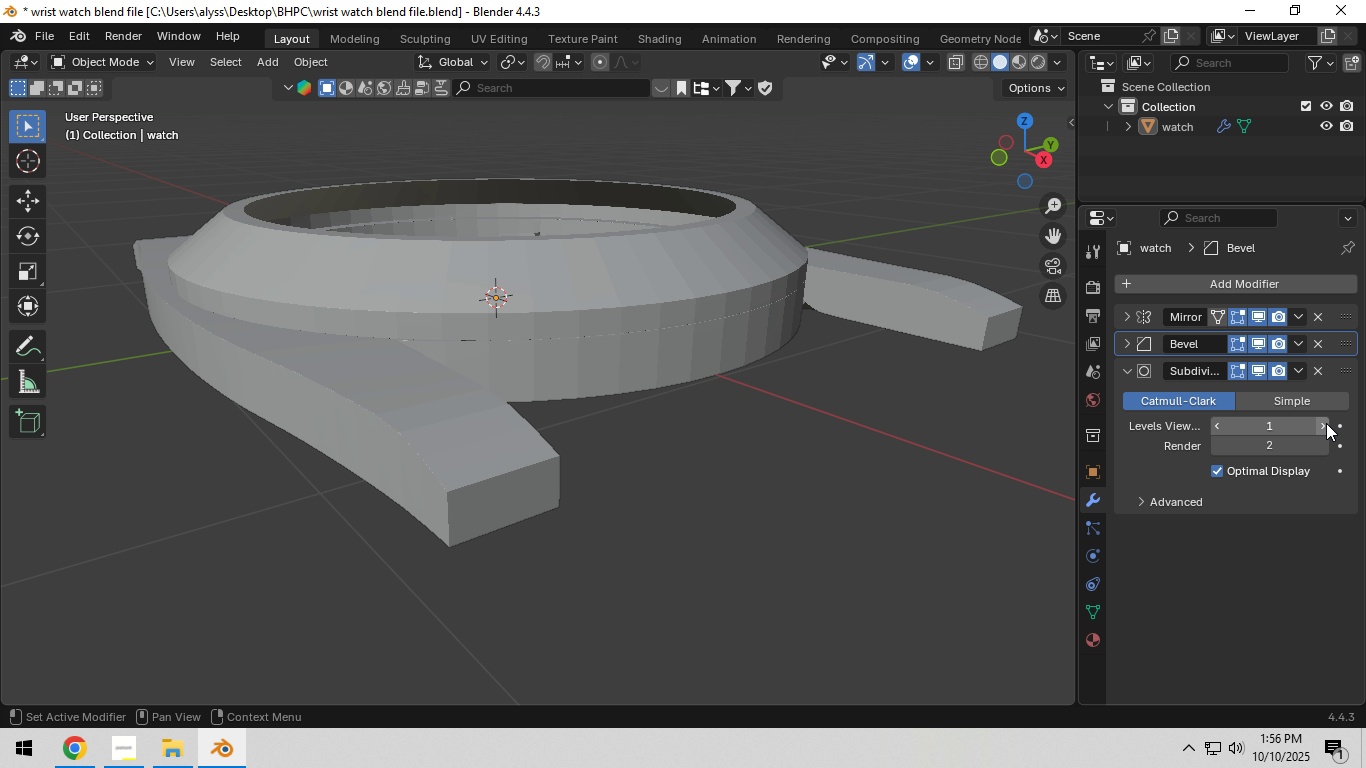 
left_click([1326, 423])
 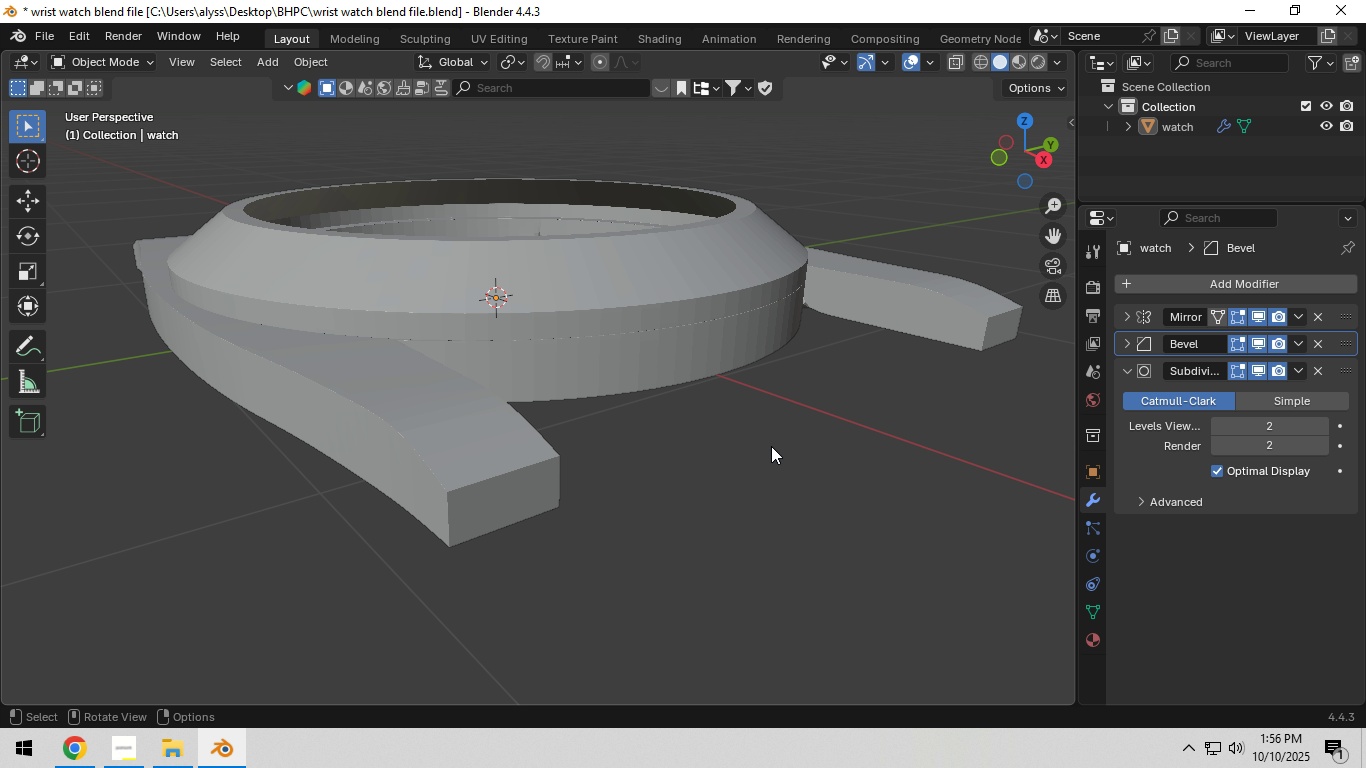 
left_click([686, 456])
 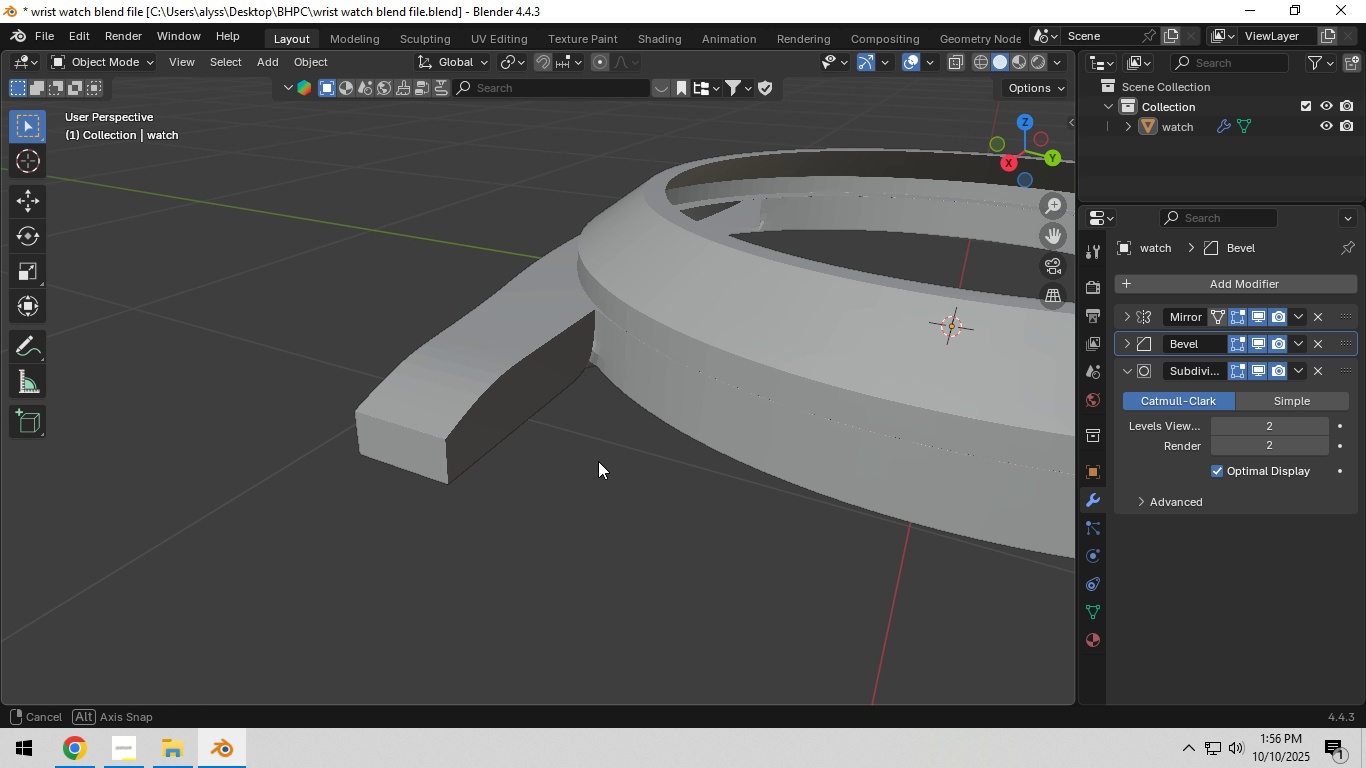 
scroll: coordinate [598, 461], scroll_direction: up, amount: 4.0
 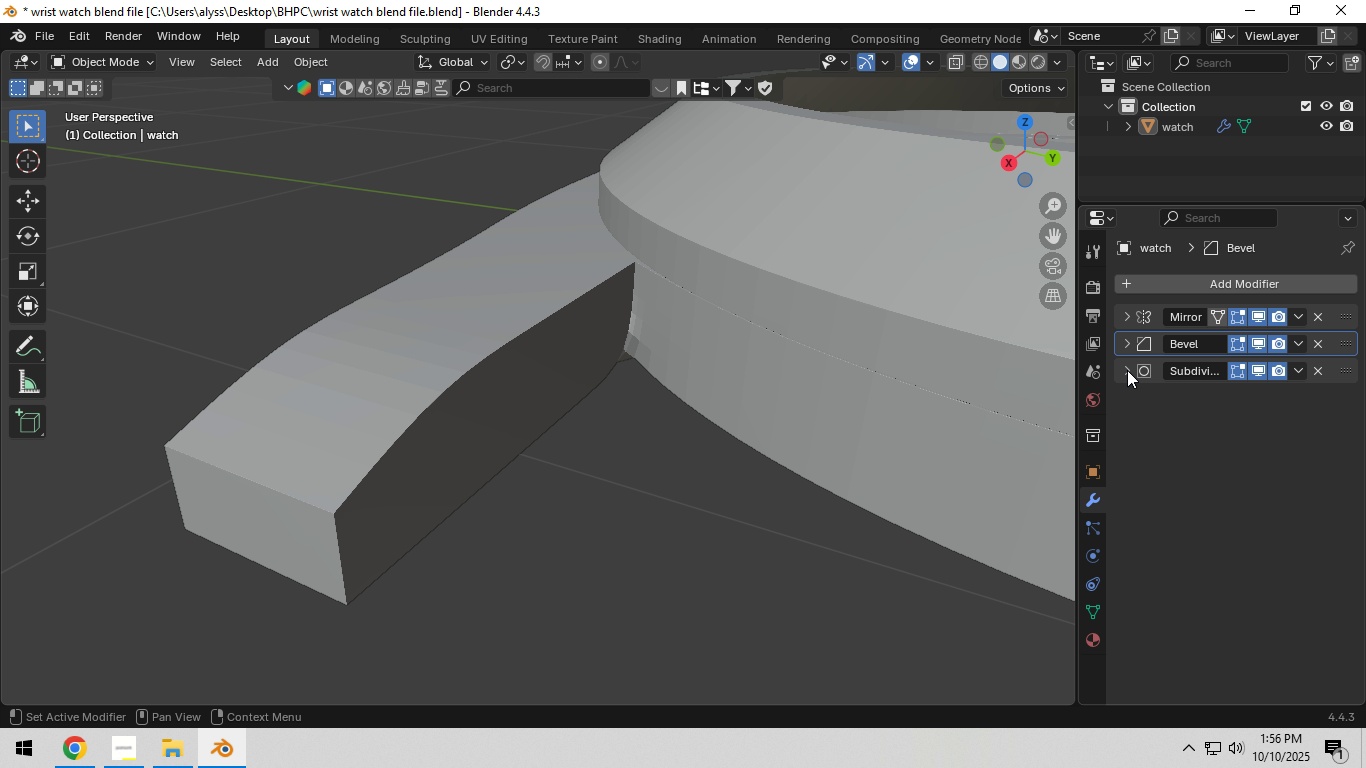 
double_click([1125, 348])
 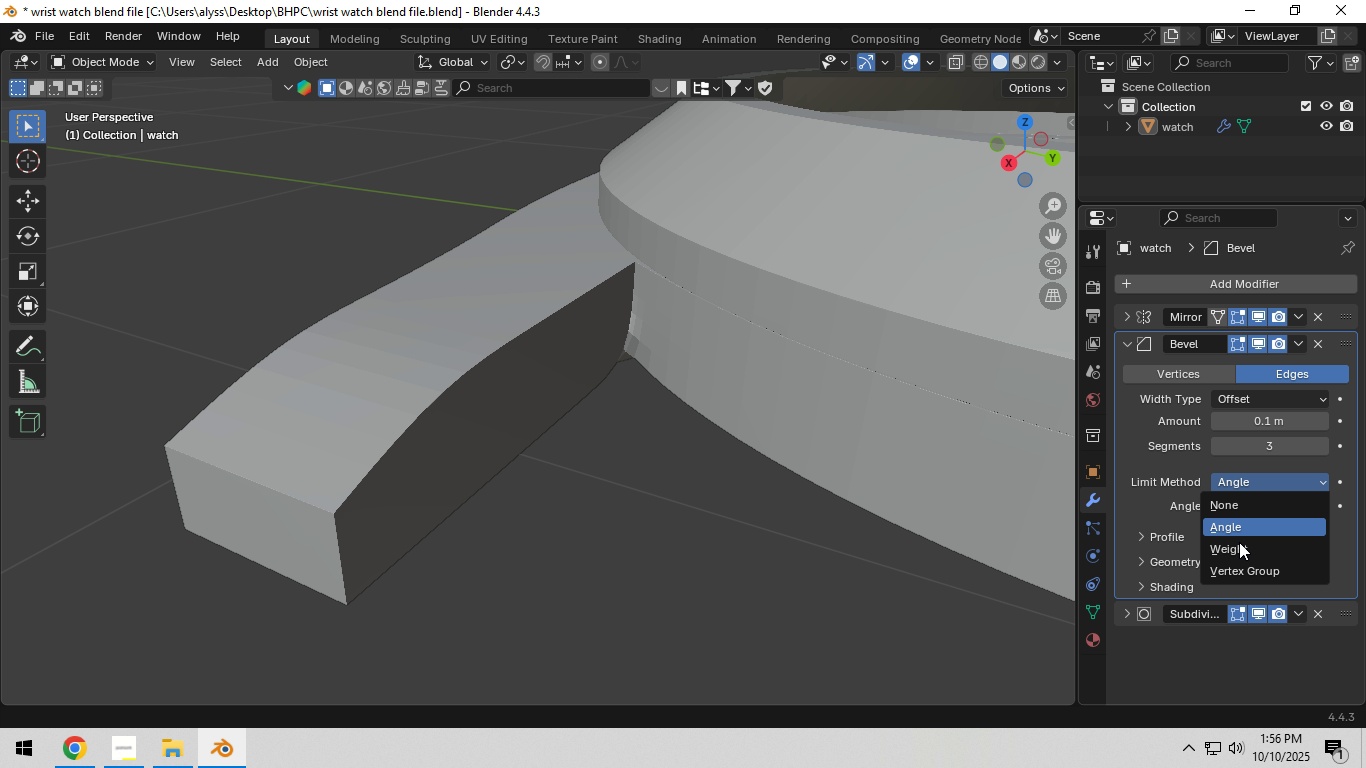 
left_click([1233, 549])
 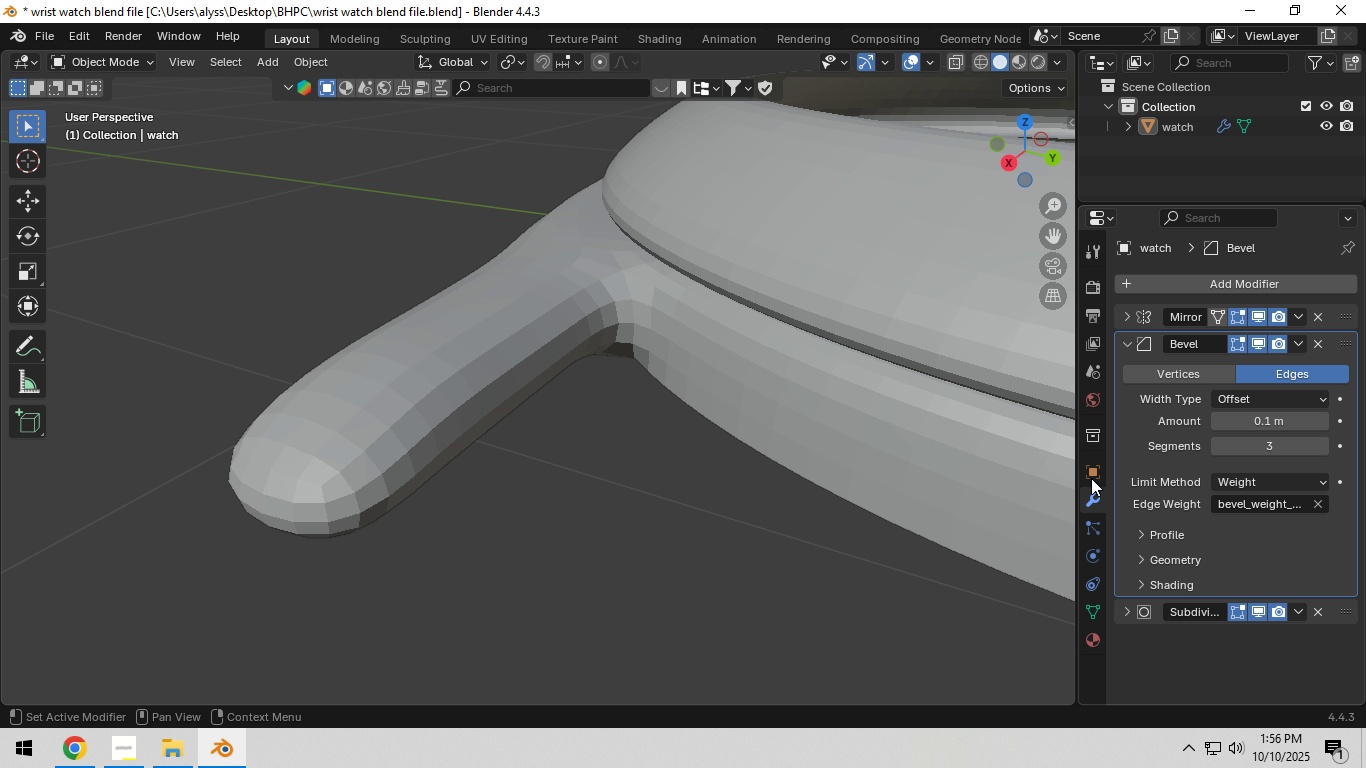 
left_click([768, 415])
 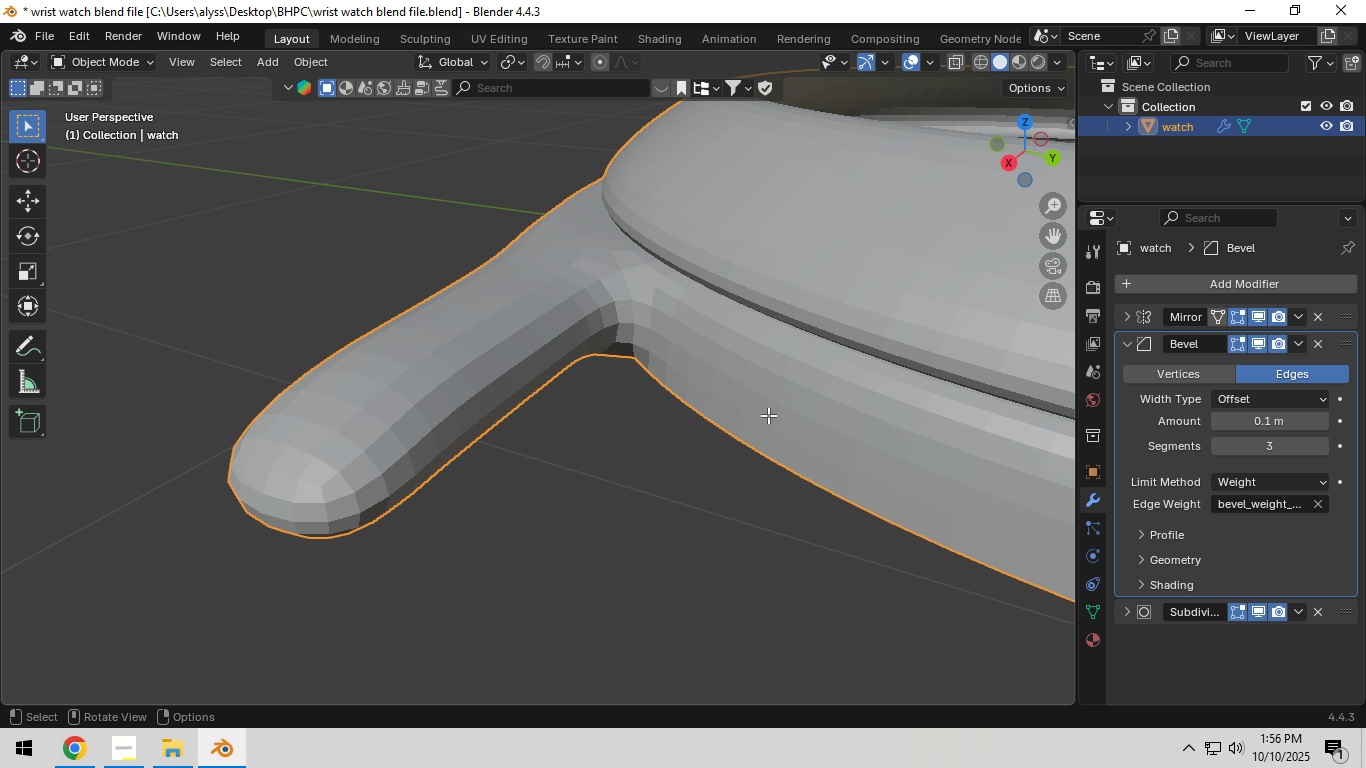 
key(Tab)
 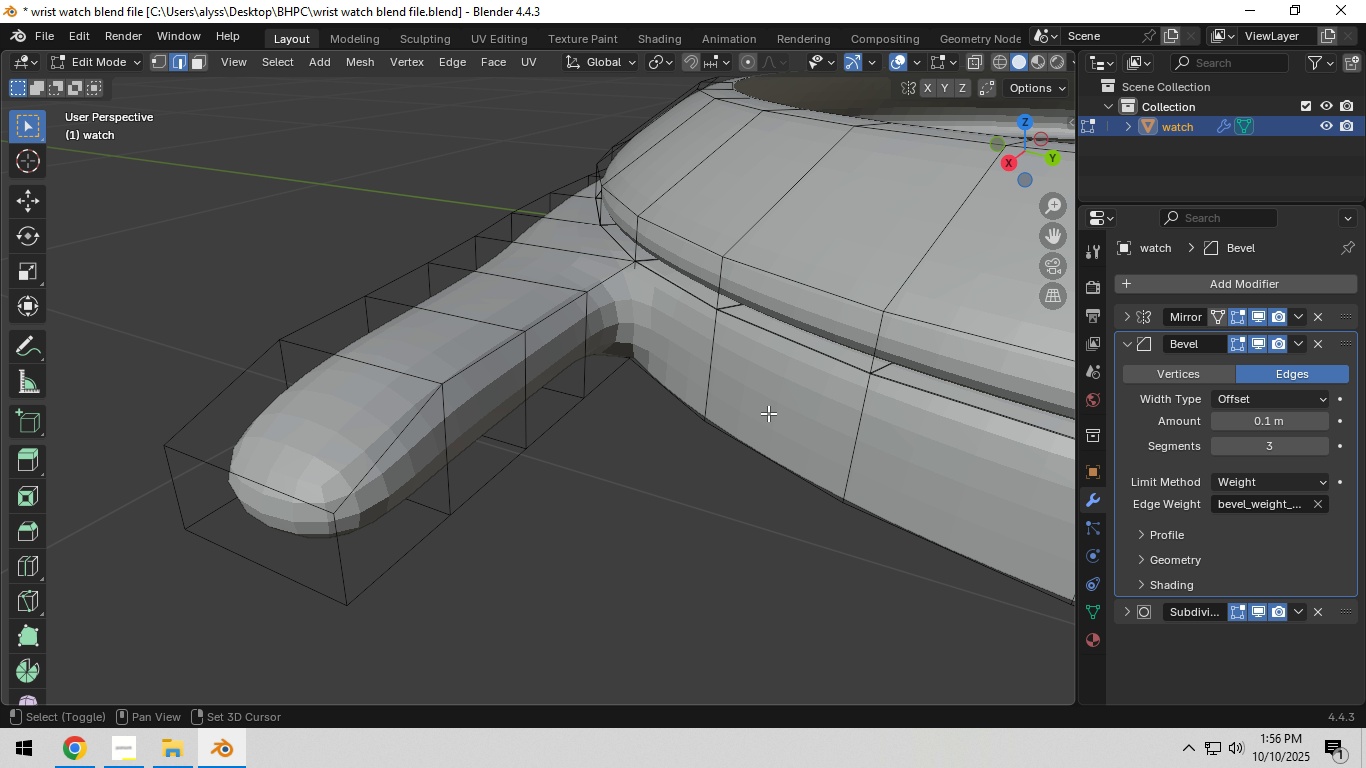 
hold_key(key=ShiftLeft, duration=0.42)
 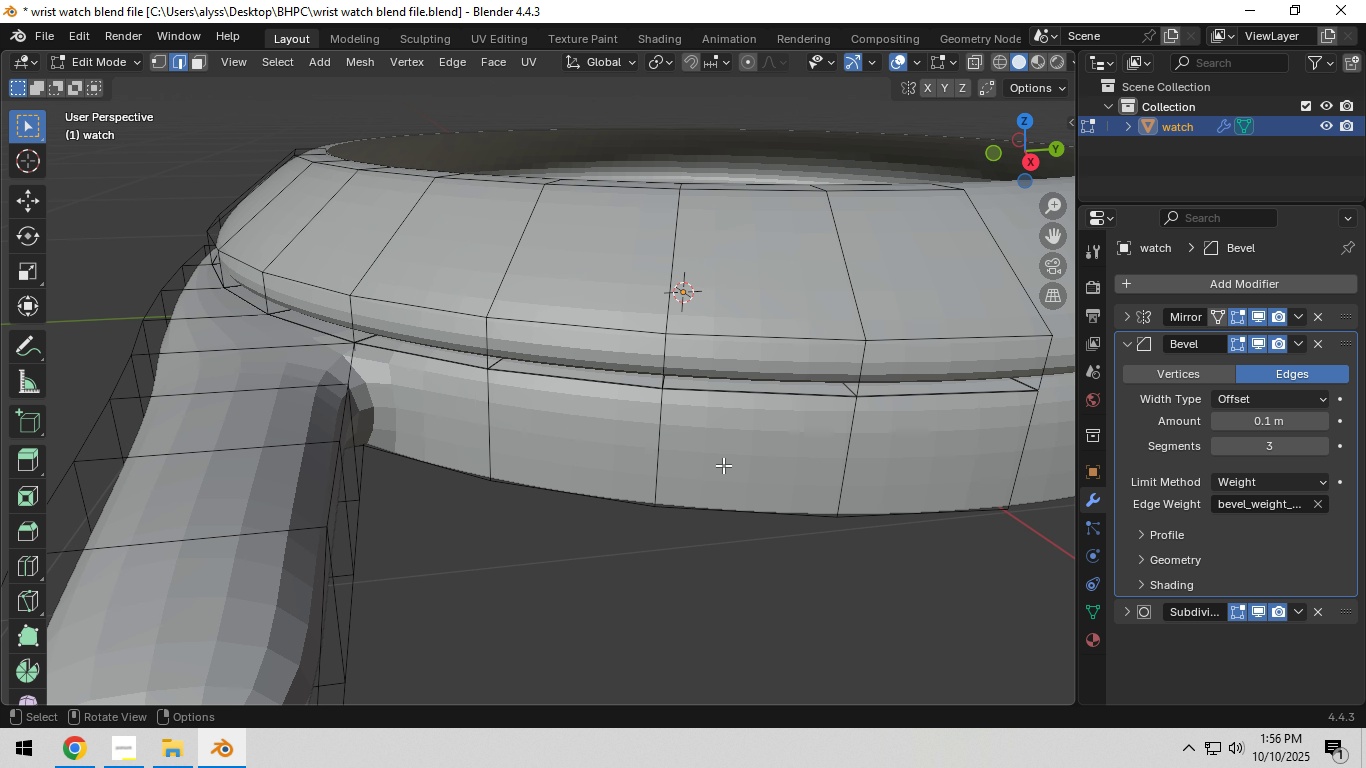 
hold_key(key=ShiftLeft, duration=0.36)
 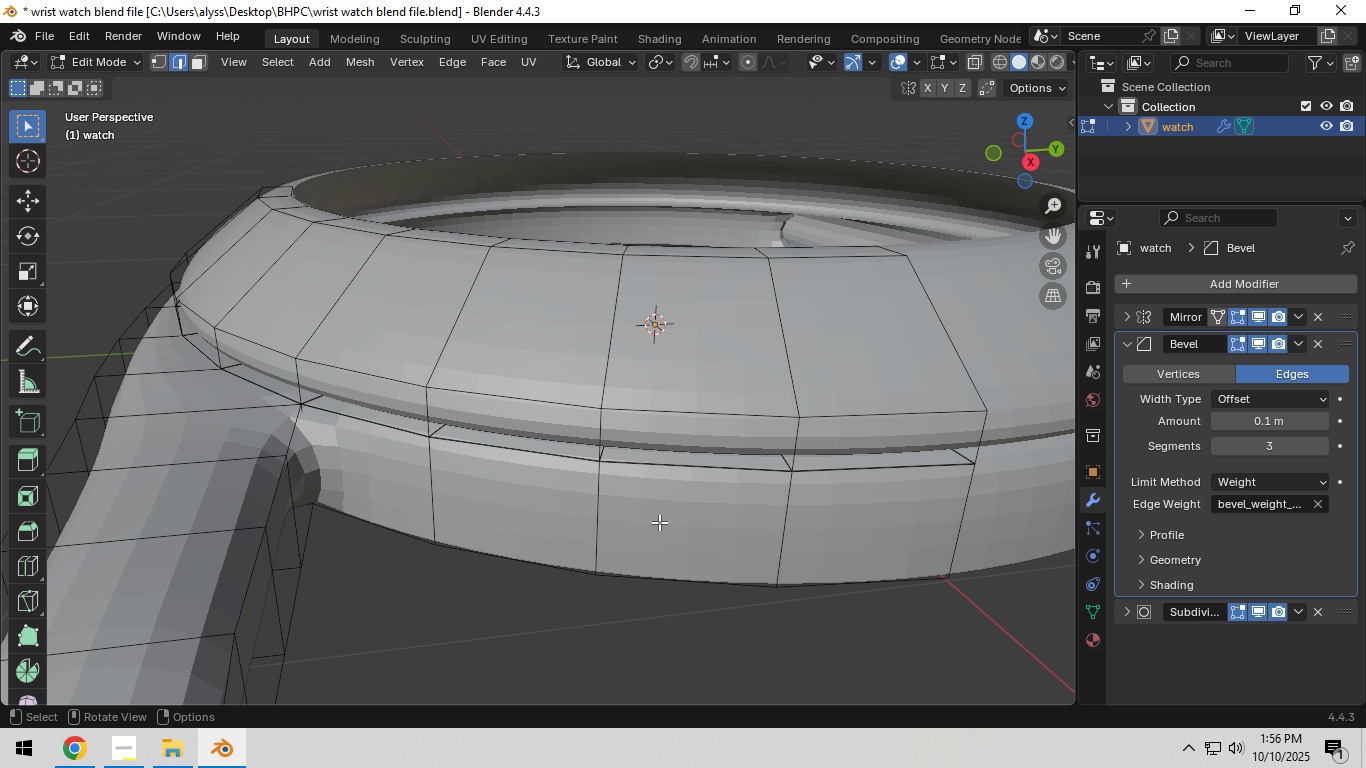 
key(2)
 